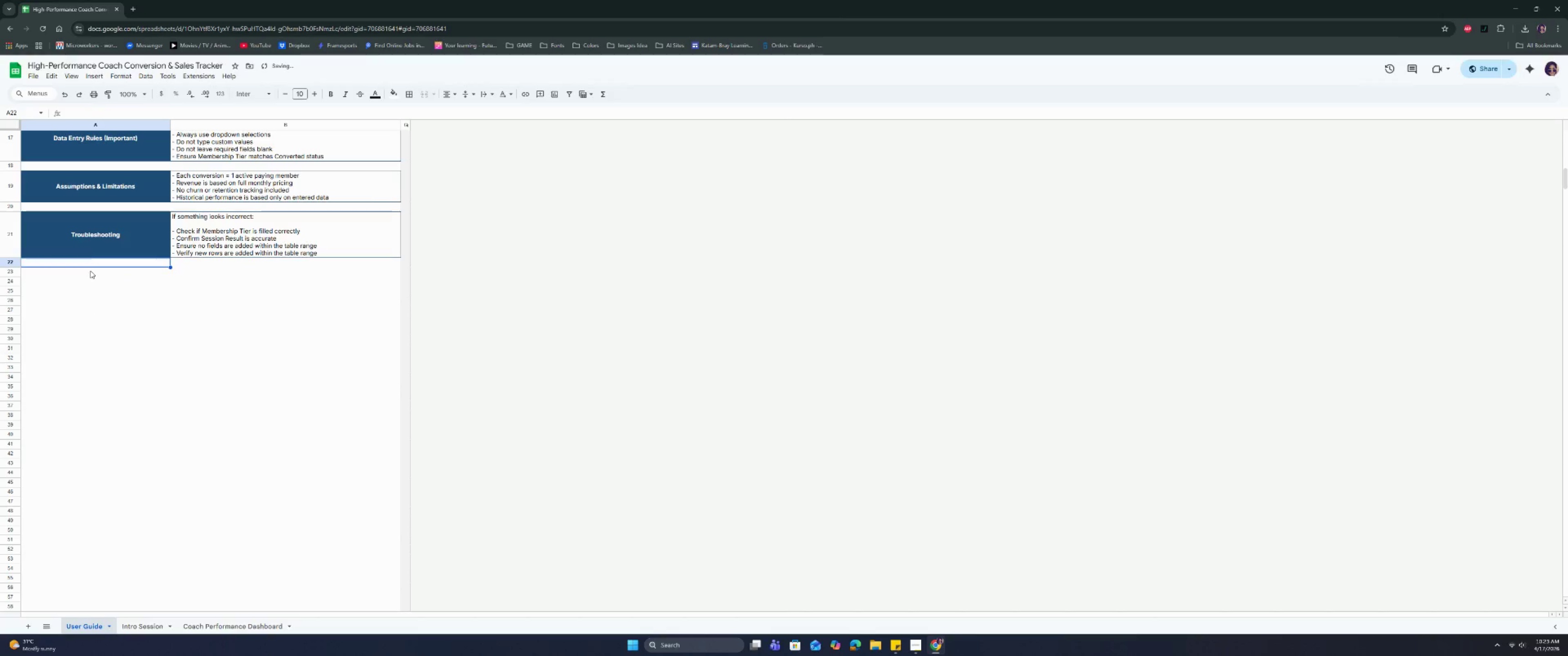 
wait(8.3)
 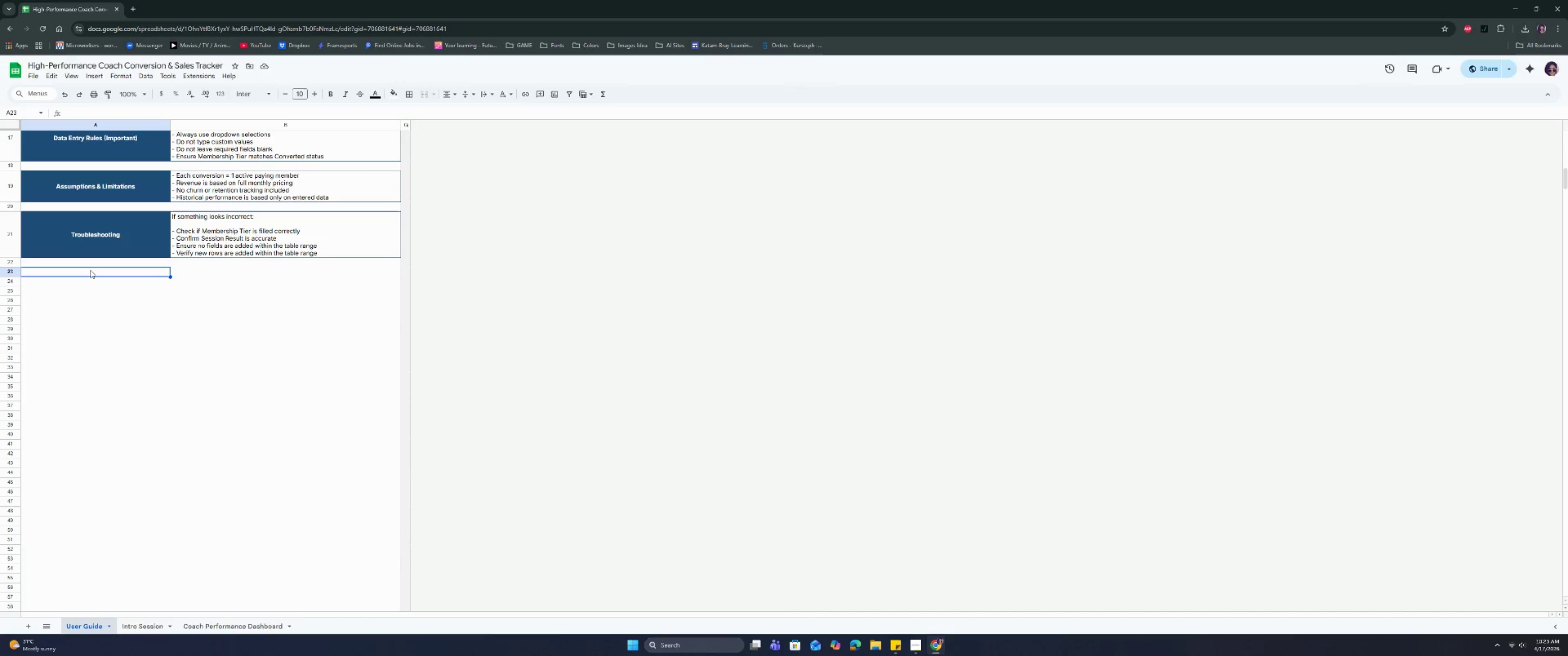 
left_click([389, 96])
 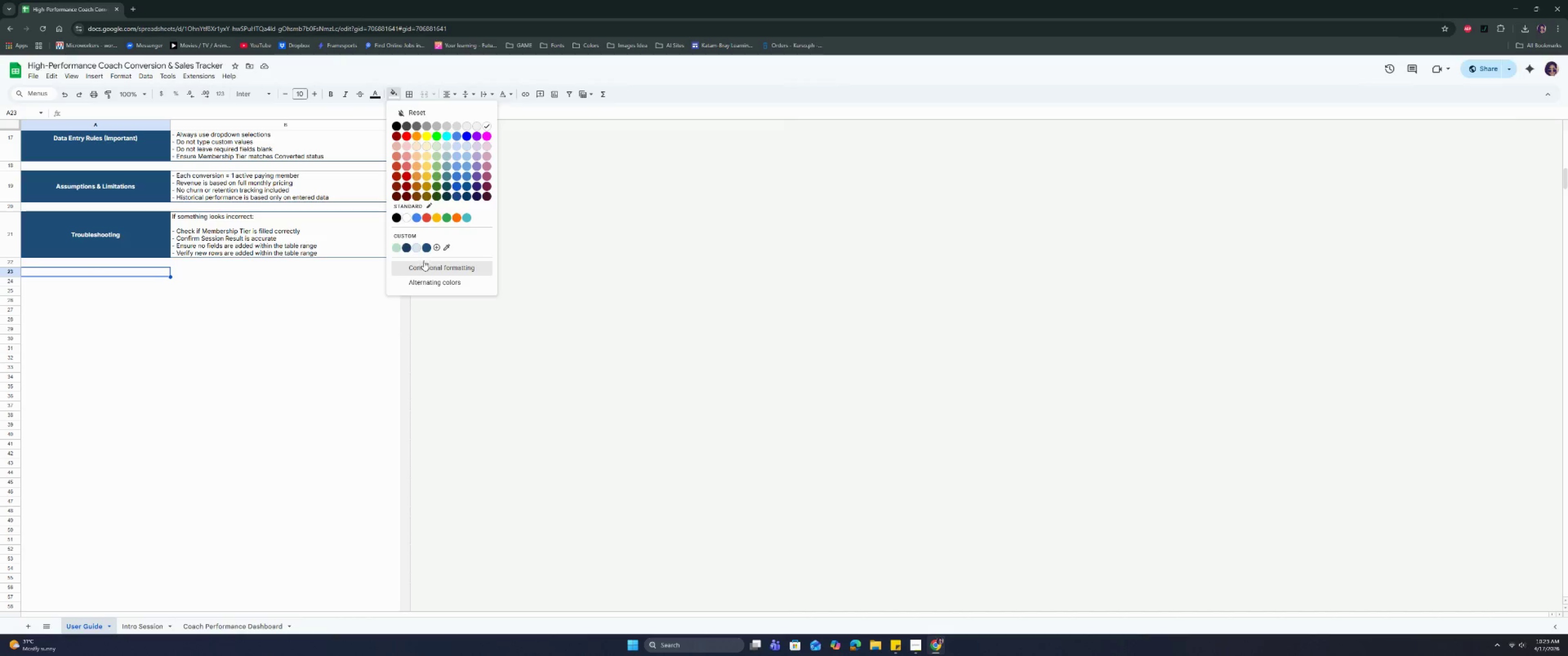 
left_click_drag(start_coordinate=[426, 244], to_coordinate=[425, 246])
 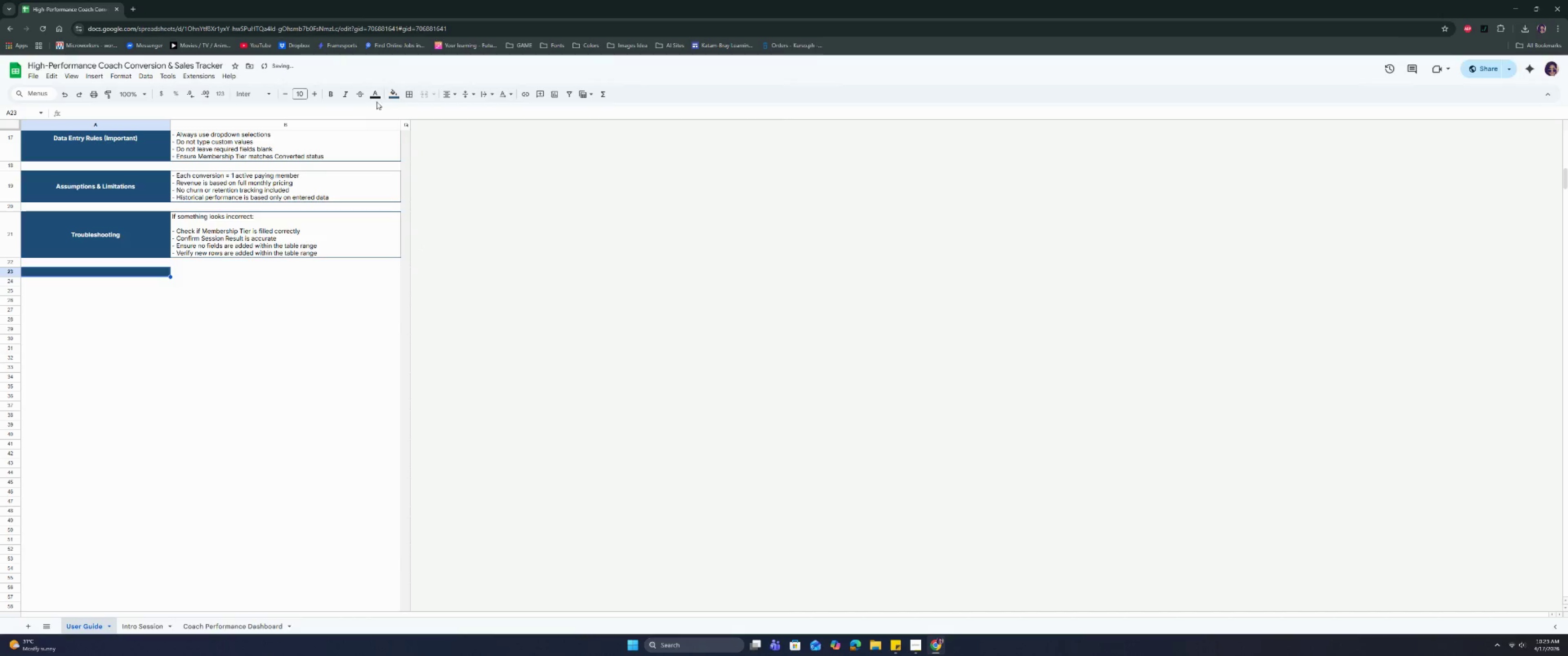 
left_click([377, 93])
 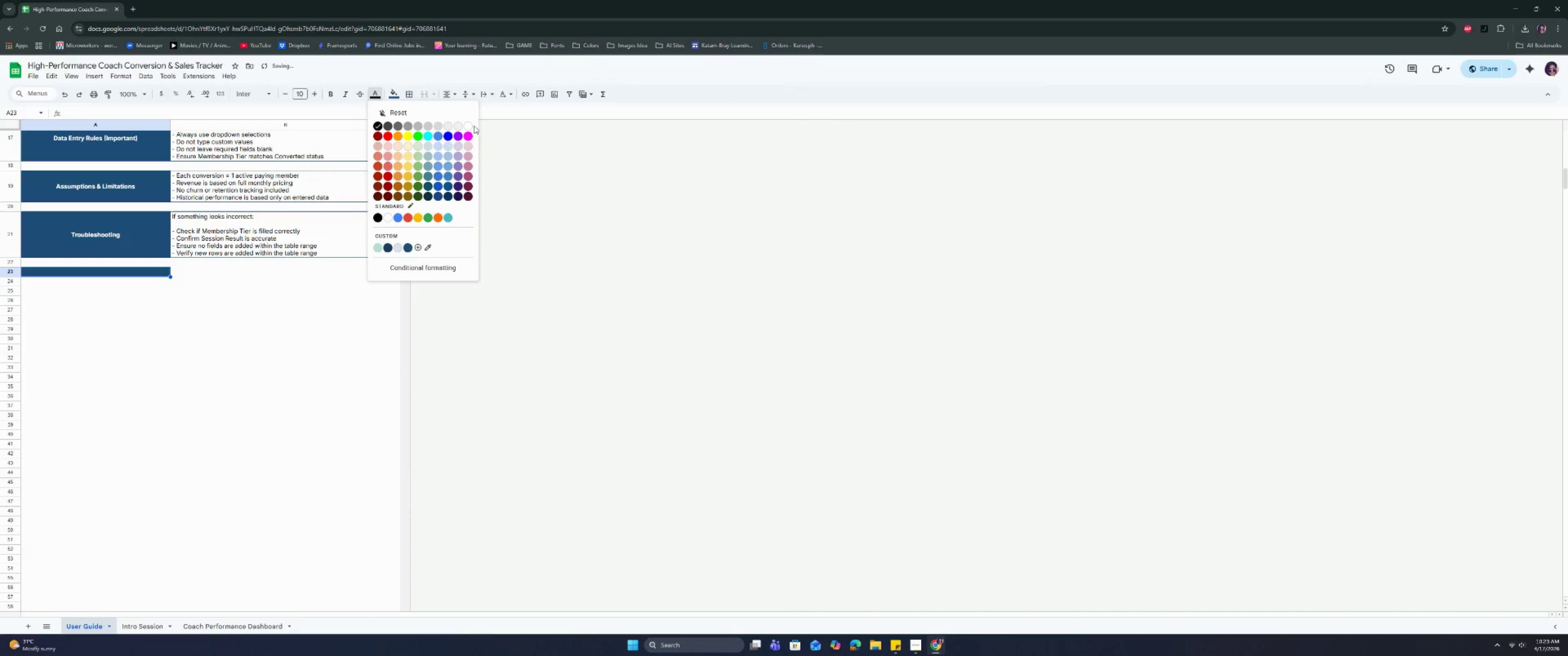 
left_click([467, 127])
 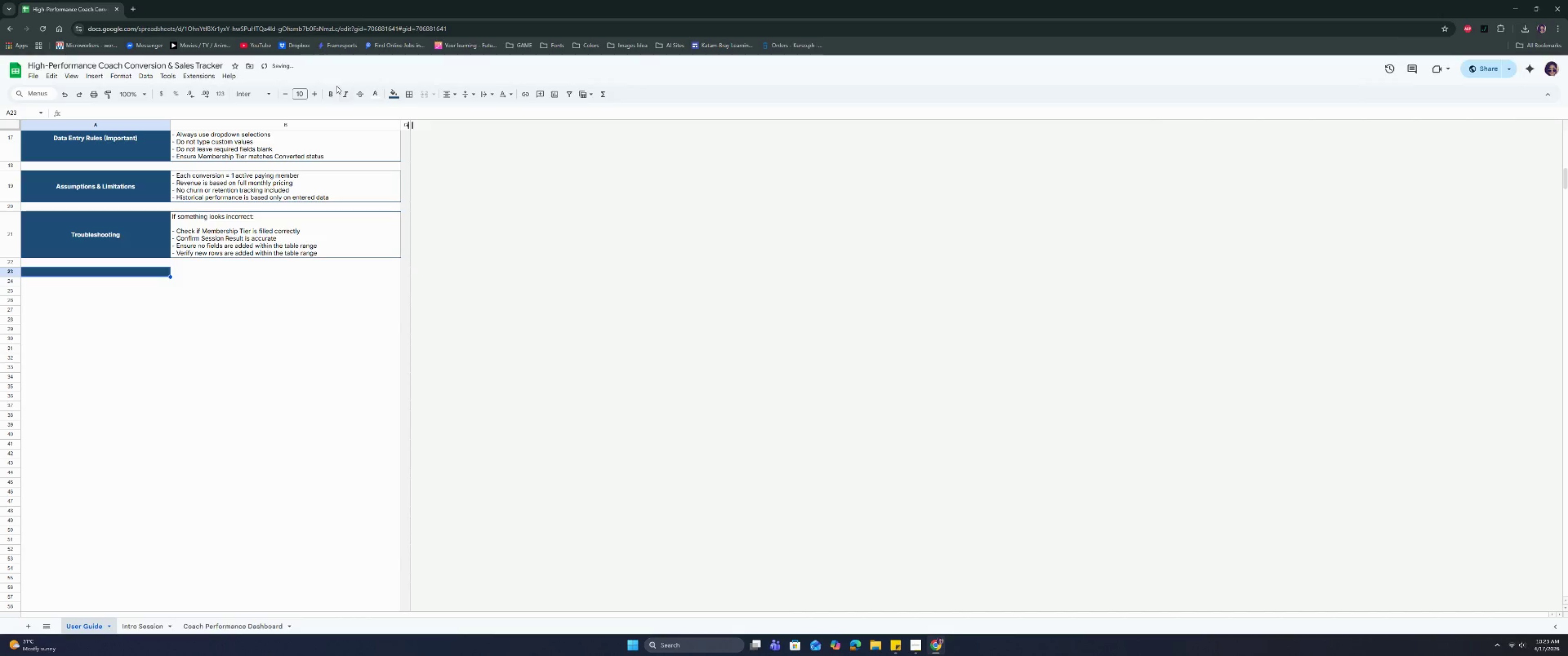 
left_click([330, 94])
 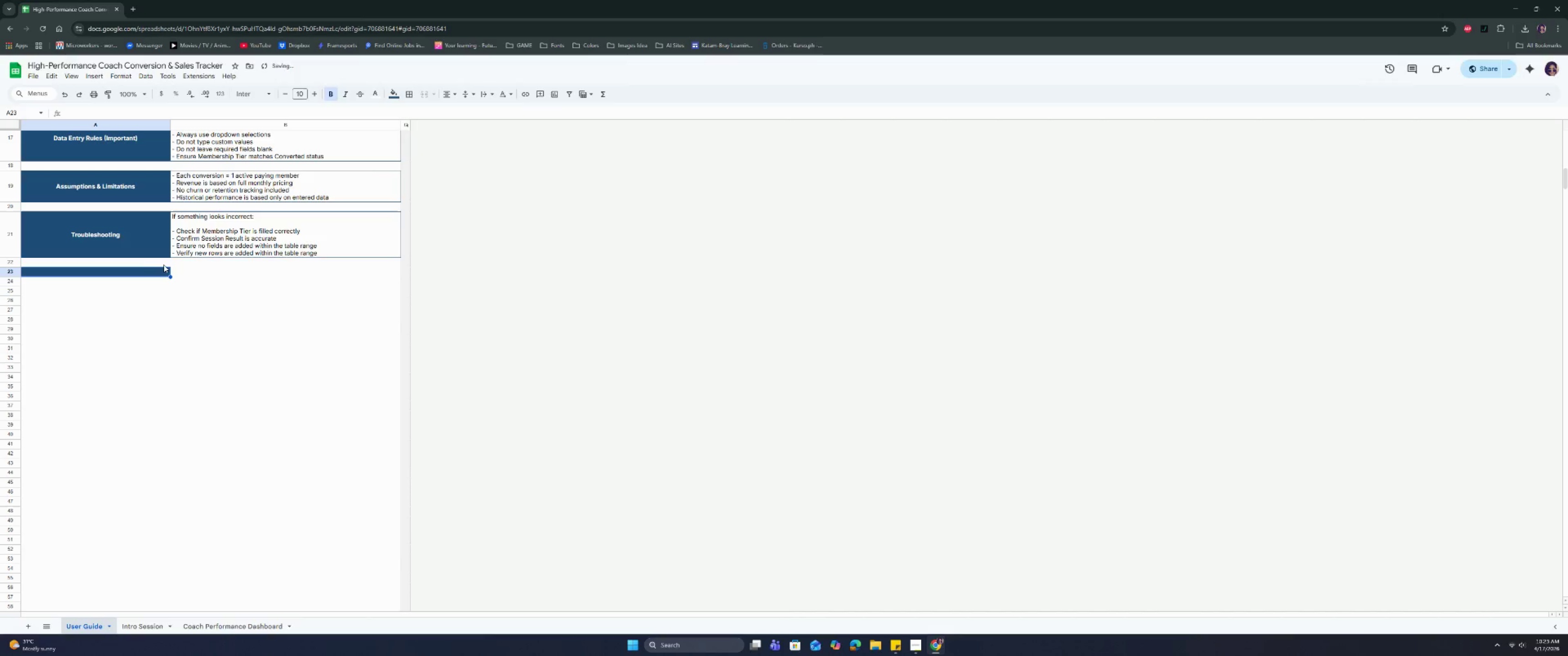 
left_click_drag(start_coordinate=[162, 271], to_coordinate=[196, 271])
 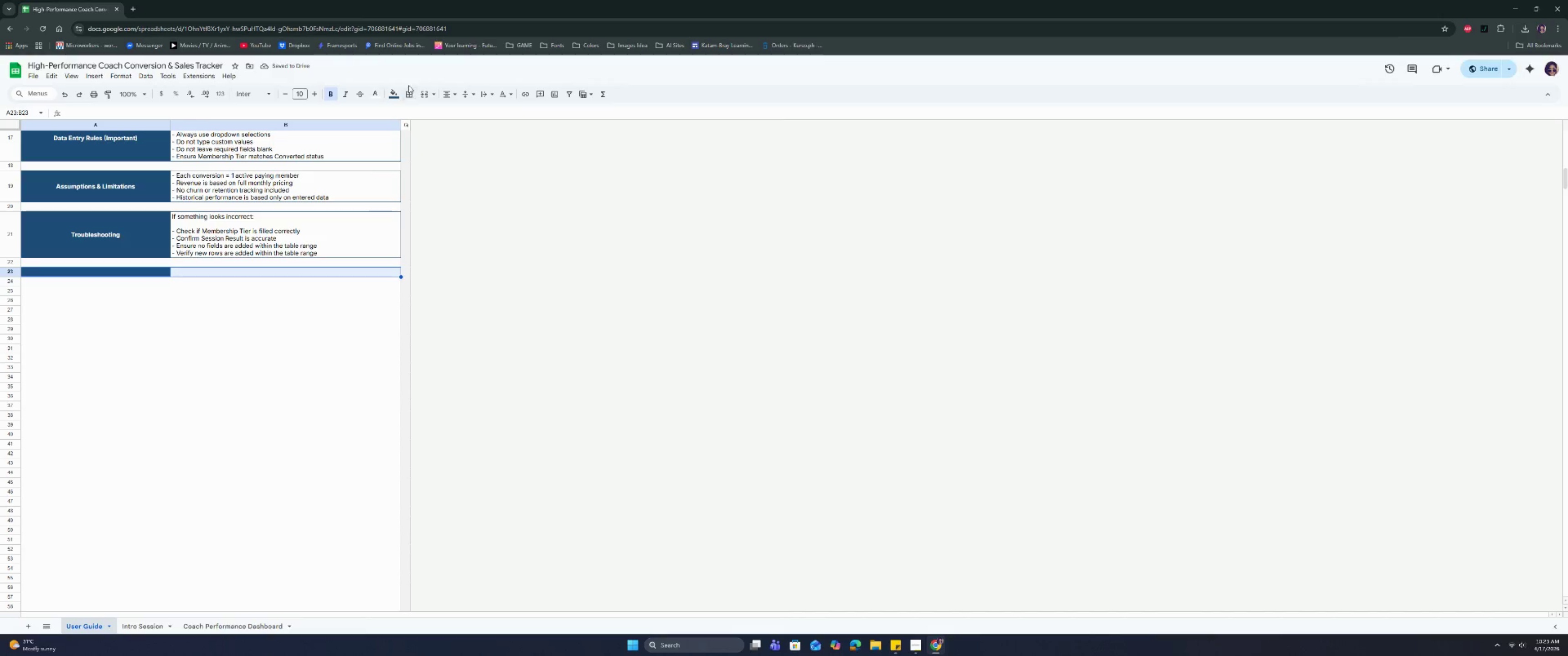 
left_click([410, 94])
 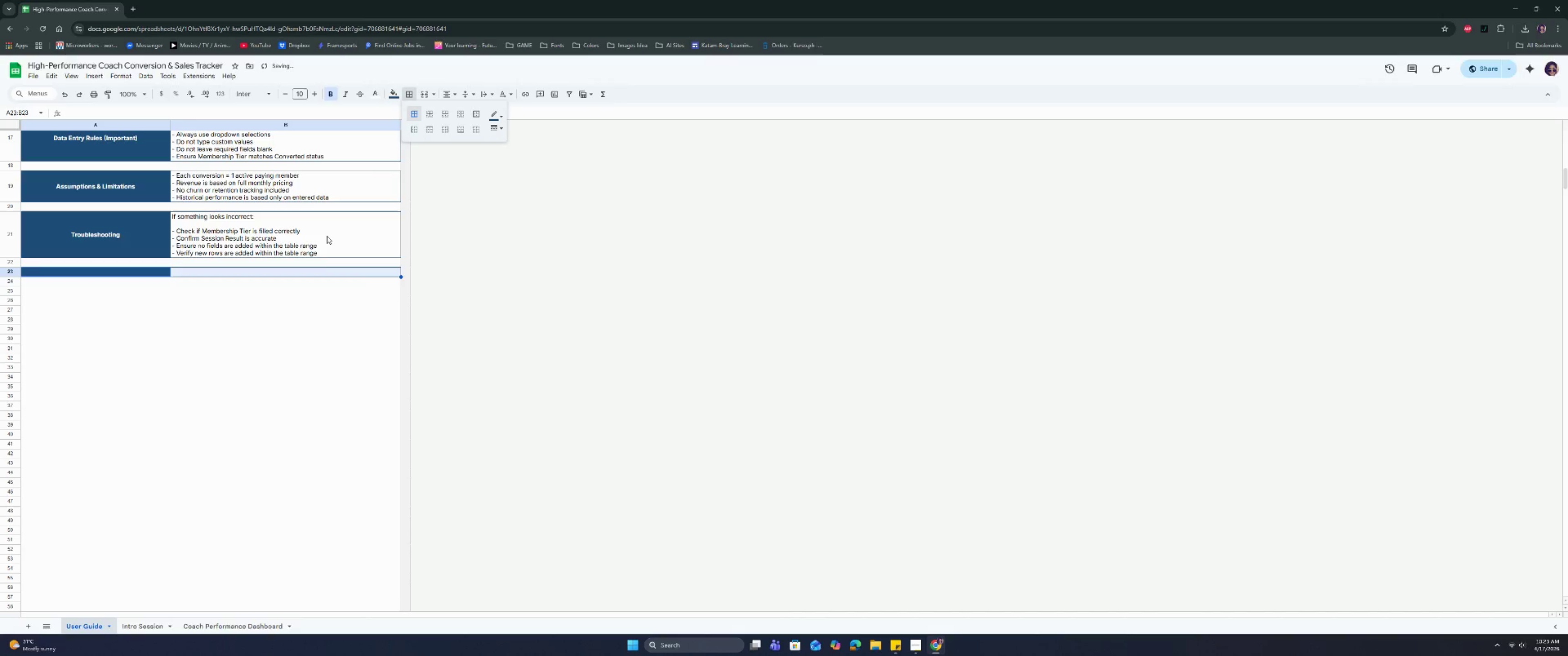 
left_click([319, 270])
 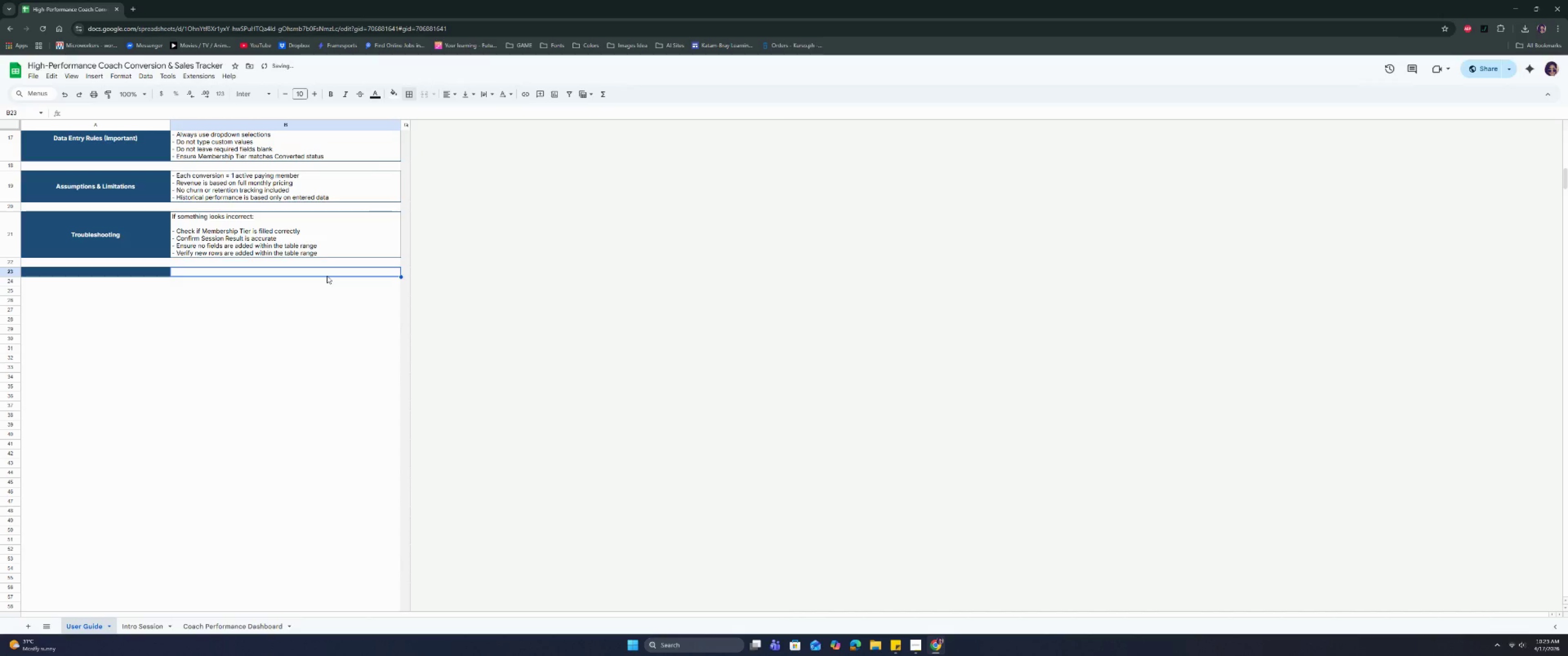 
key(Enter)
 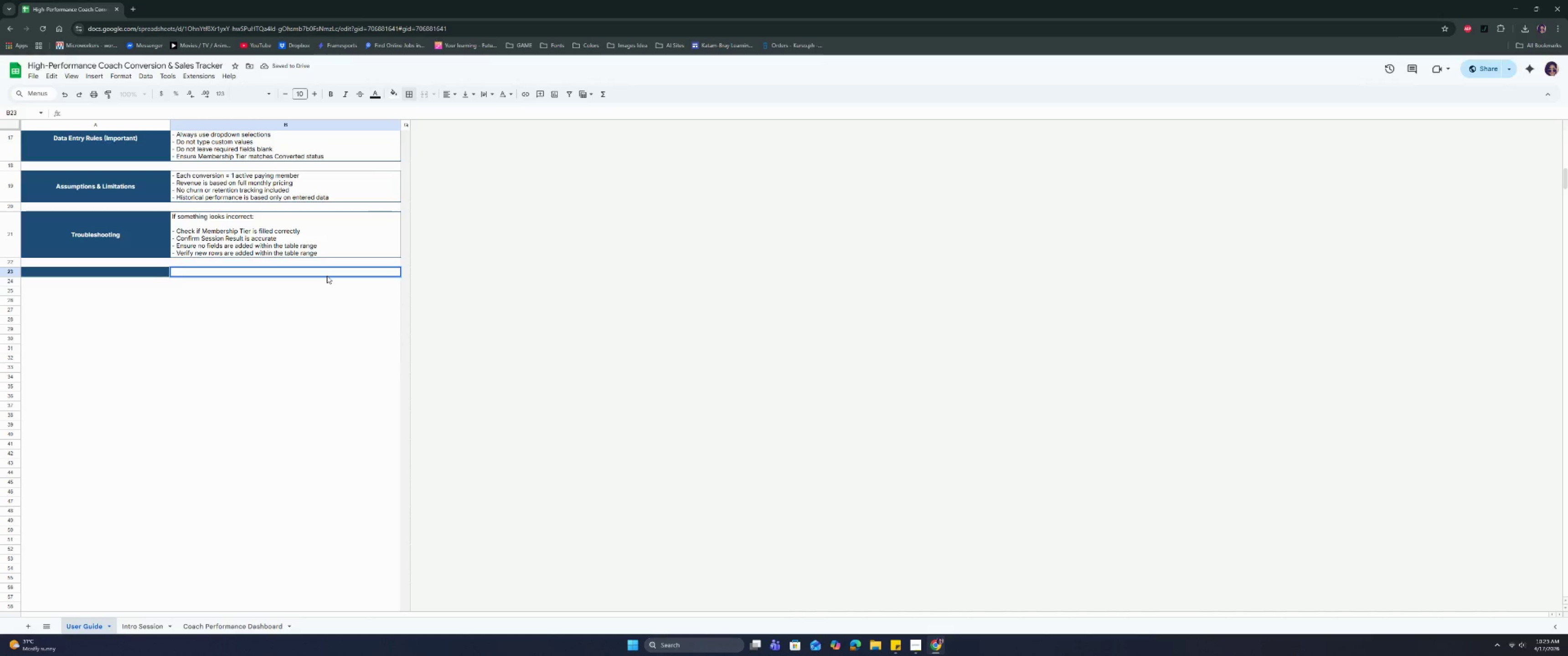 
key(Enter)
 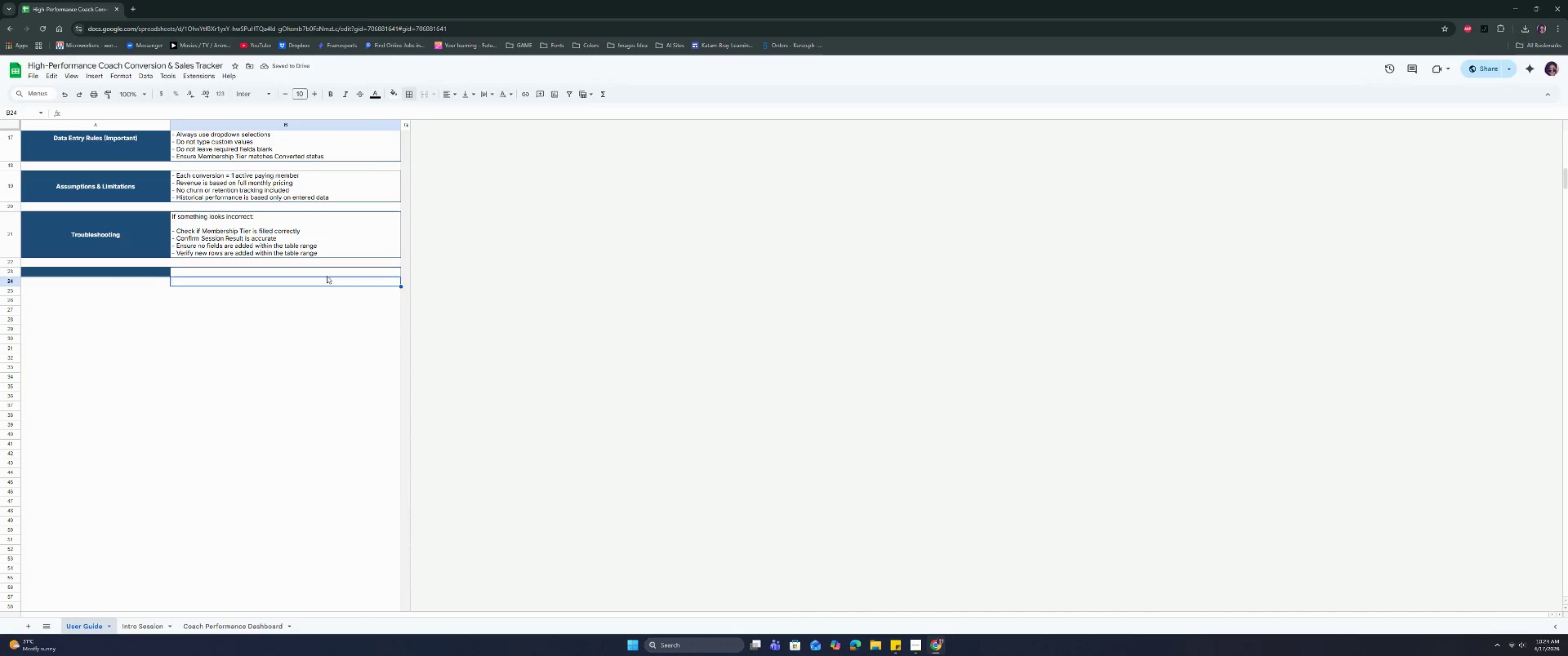 
key(ArrowUp)
 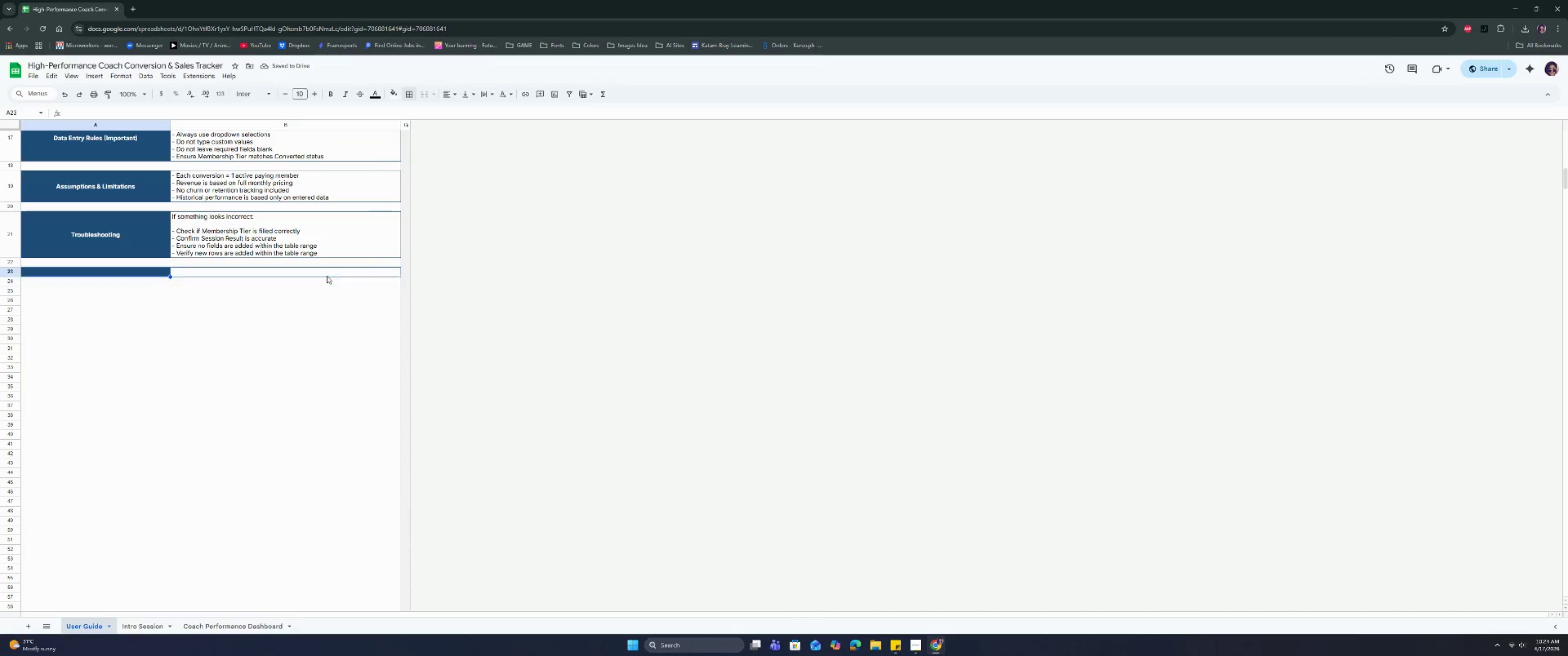 
key(ArrowLeft)
 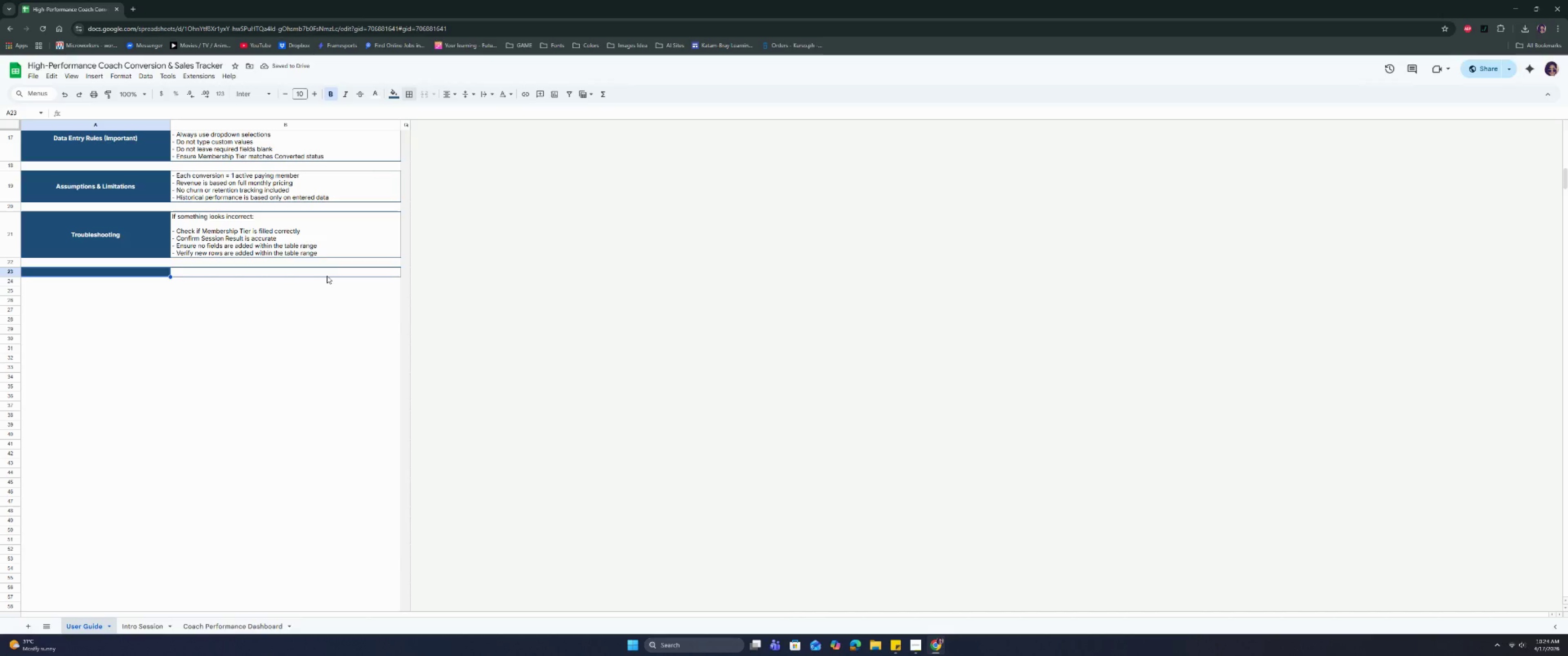 
type(Best Practices)
key(Tab)
 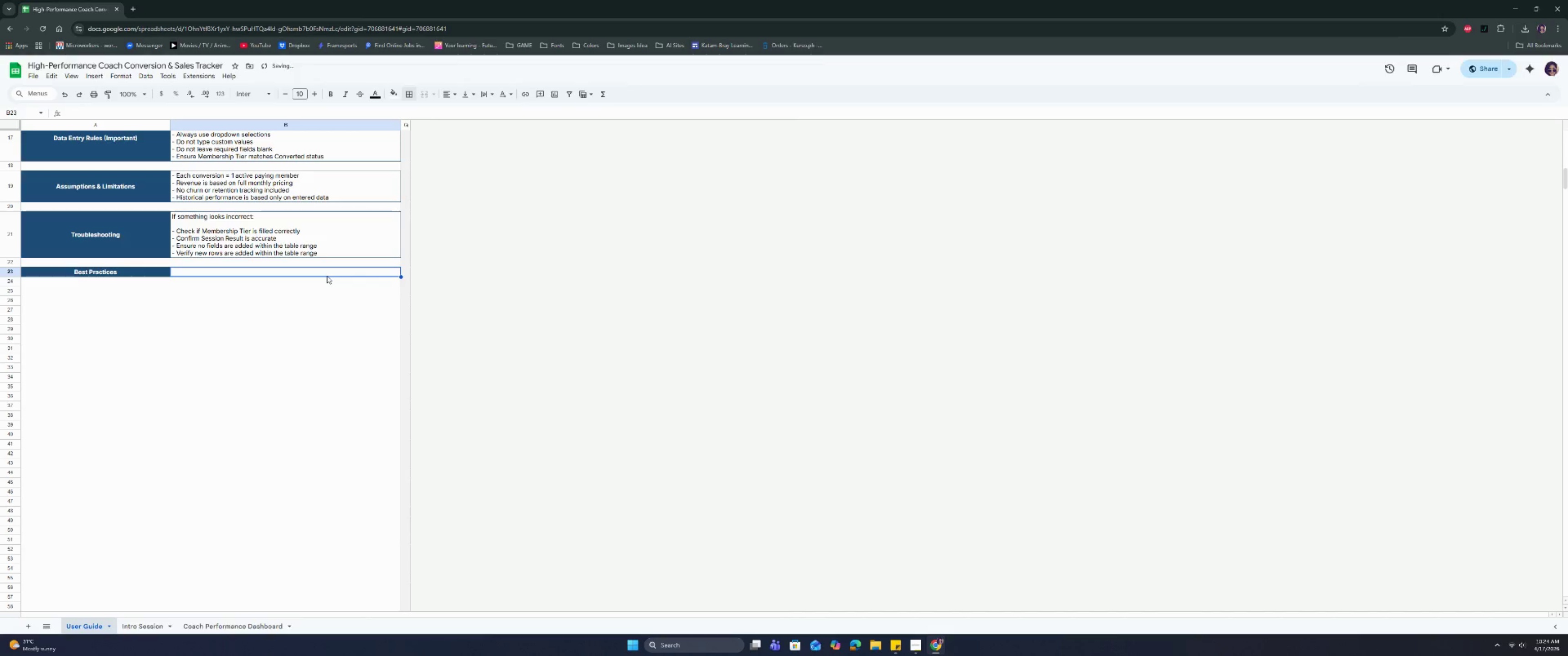 
key(Enter)
 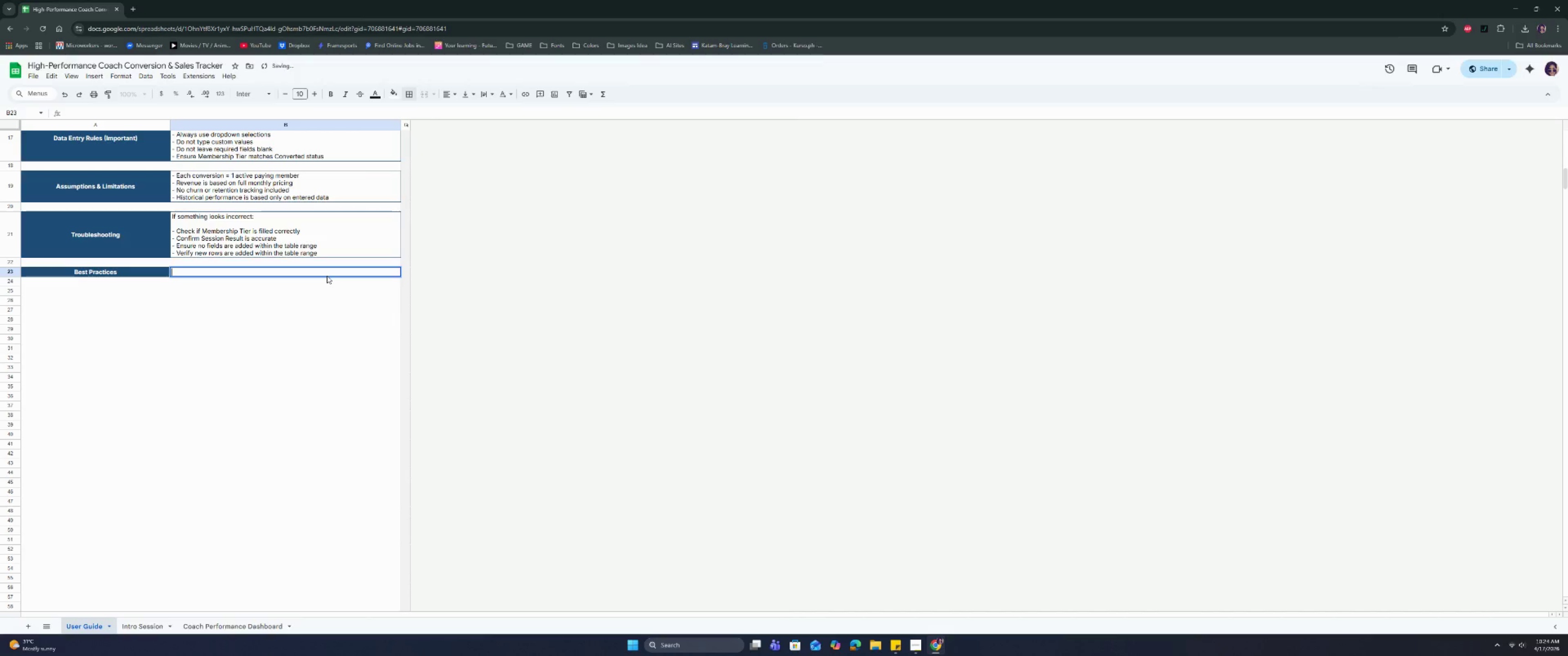 
type(- U)
key(Backspace)
type(Upfate)
key(Backspace)
key(Backspace)
key(Backspace)
key(Backspace)
type(date data daily or after each session)
 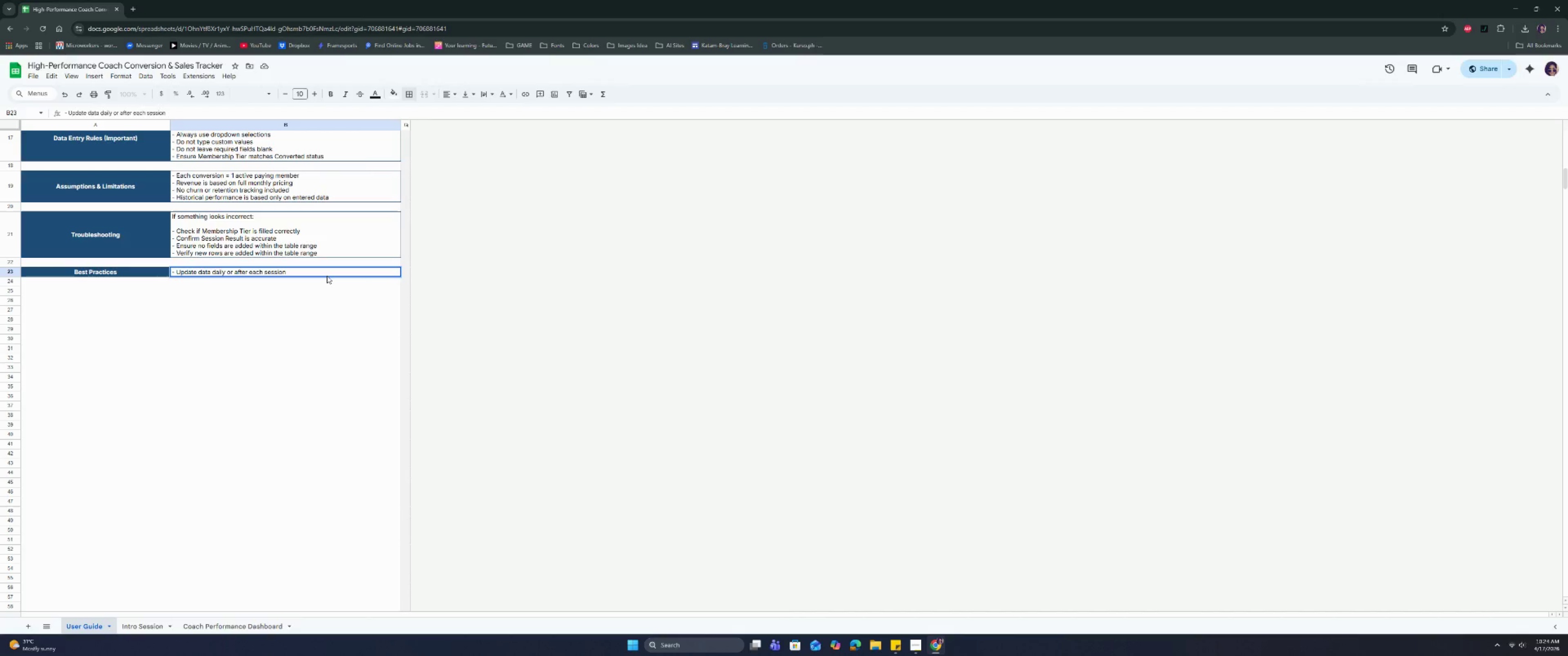 
key(Control+Enter)
 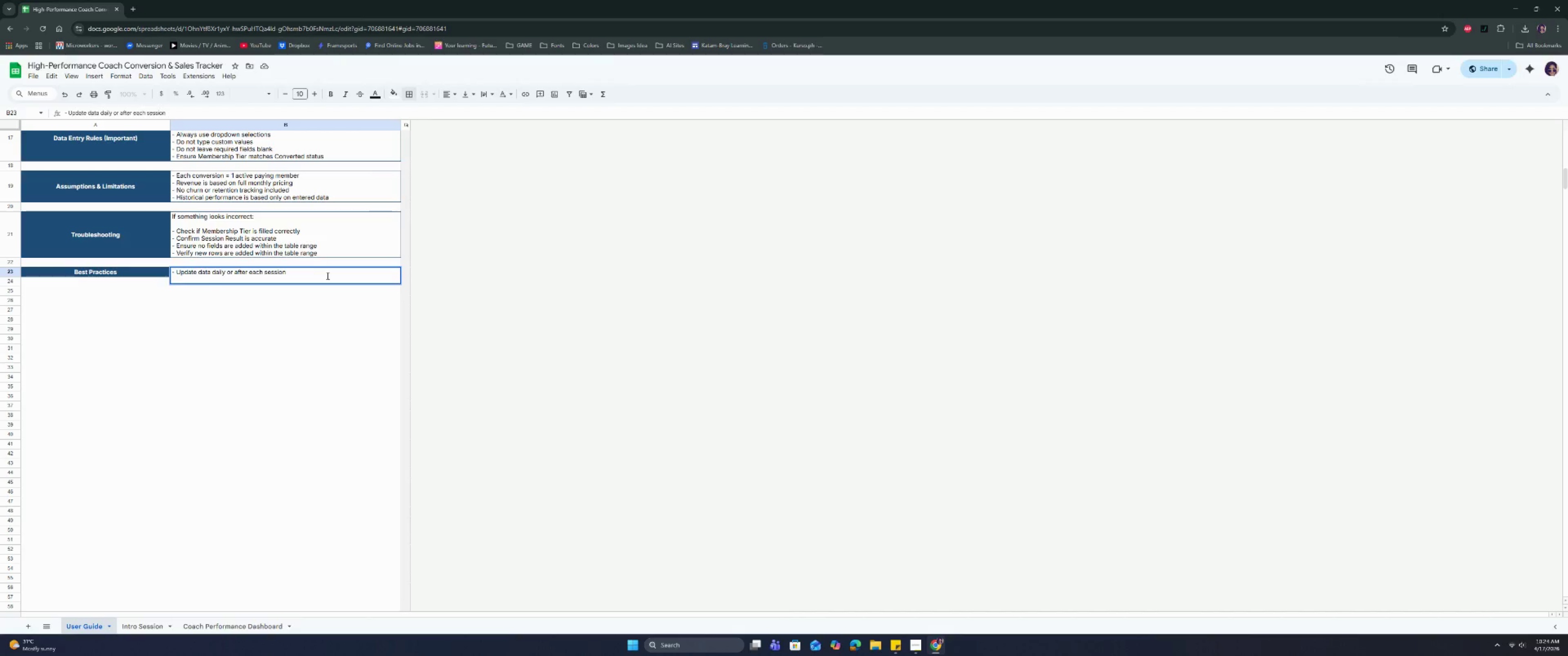 
type(- Review dashbaord )
key(Backspace)
key(Backspace)
key(Backspace)
key(Backspace)
key(Backspace)
type(oard weekel)
key(Backspace)
key(Backspace)
type(ly)
 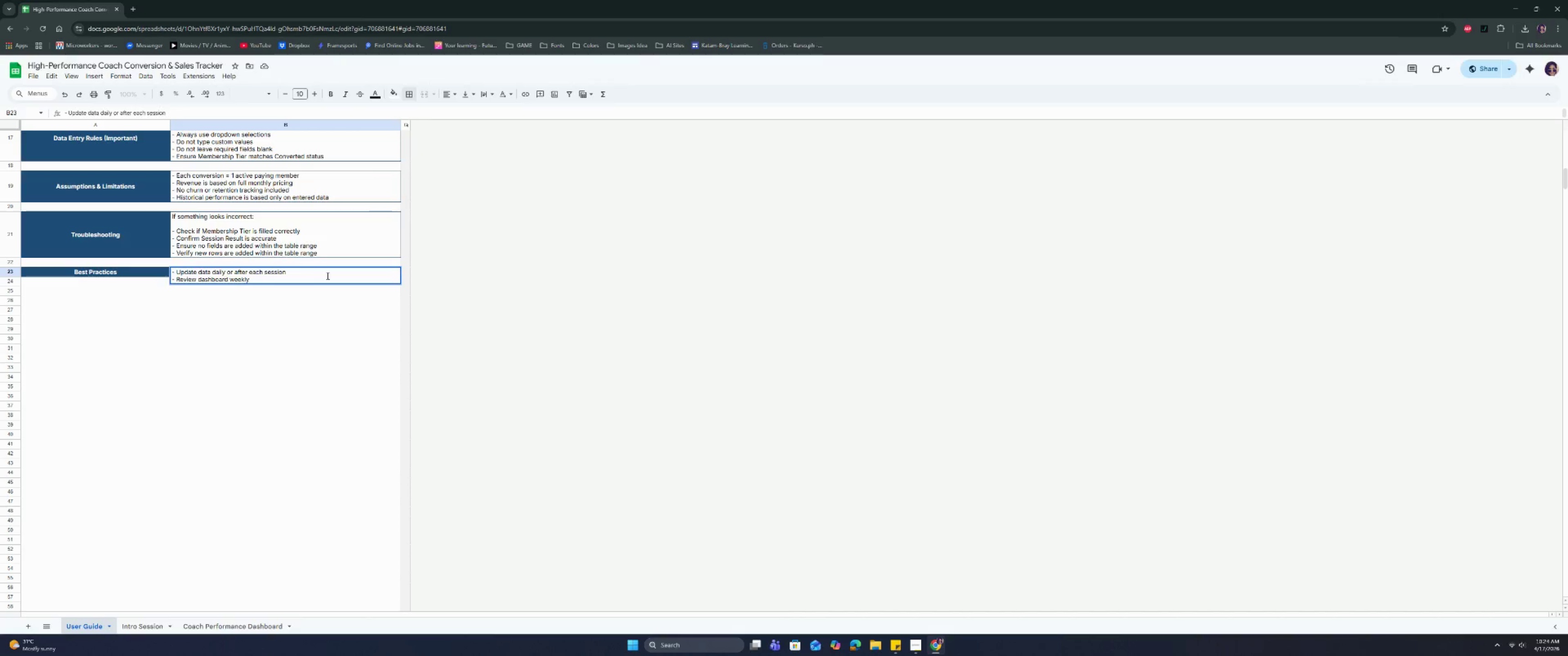 
key(Control+ControlRight)
 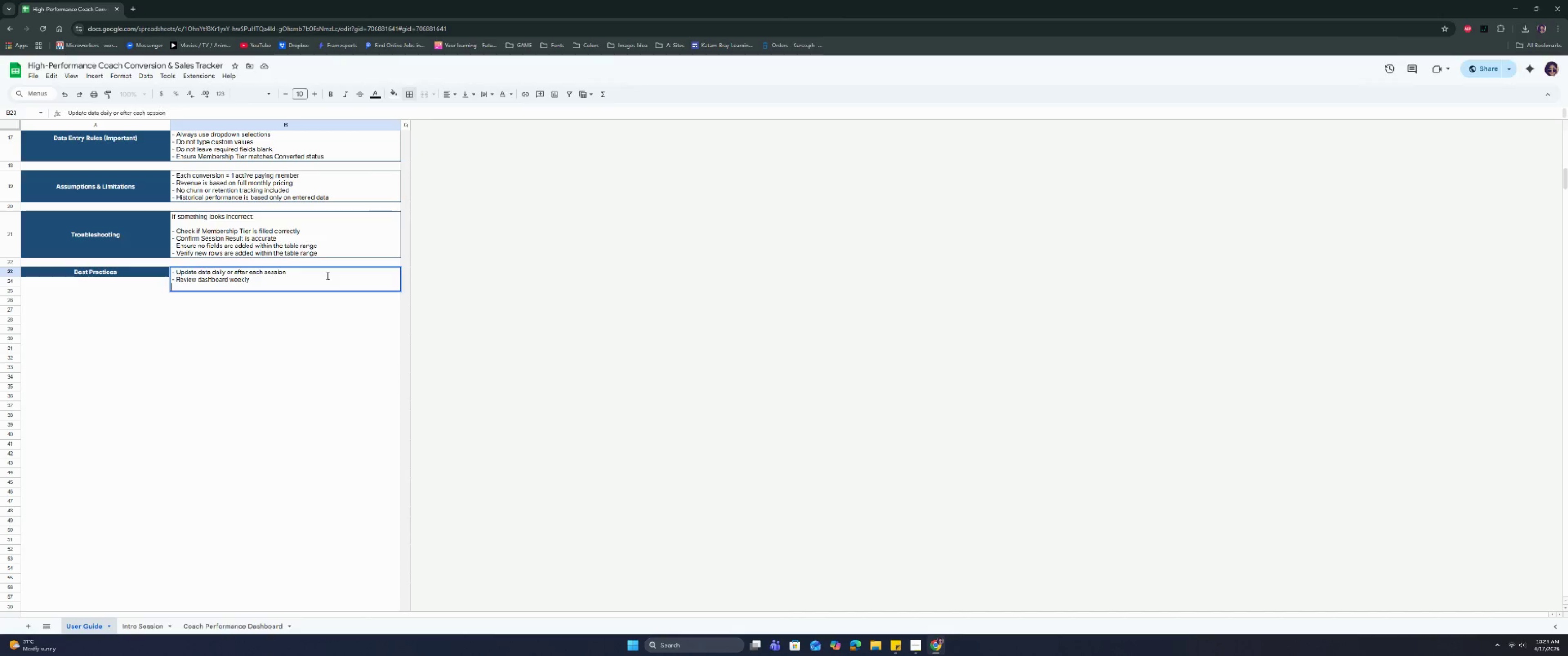 
key(Control+Enter)
 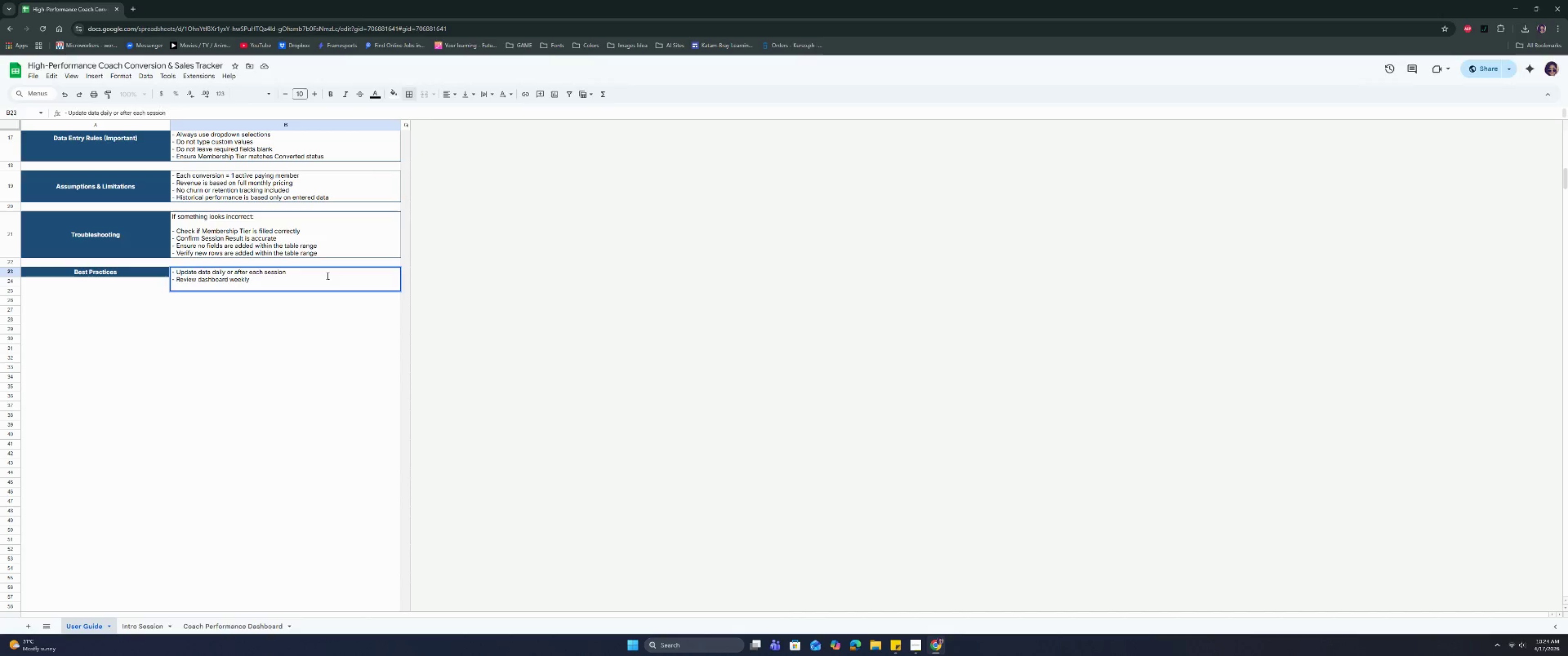 
type(- Use conversion rates to guide coaching )
key(Backspace)
type( / training des)
key(Backspace)
type(cisions)
 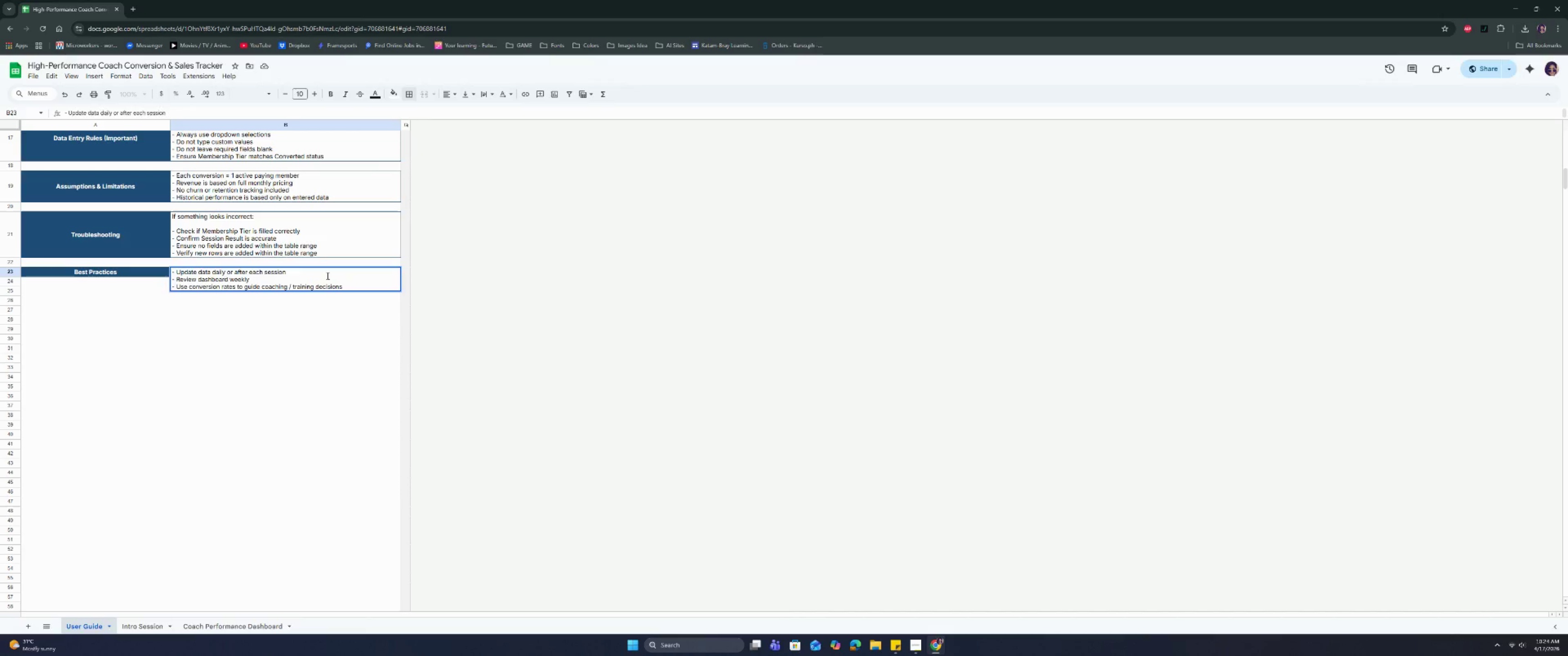 
key(Control+Enter)
 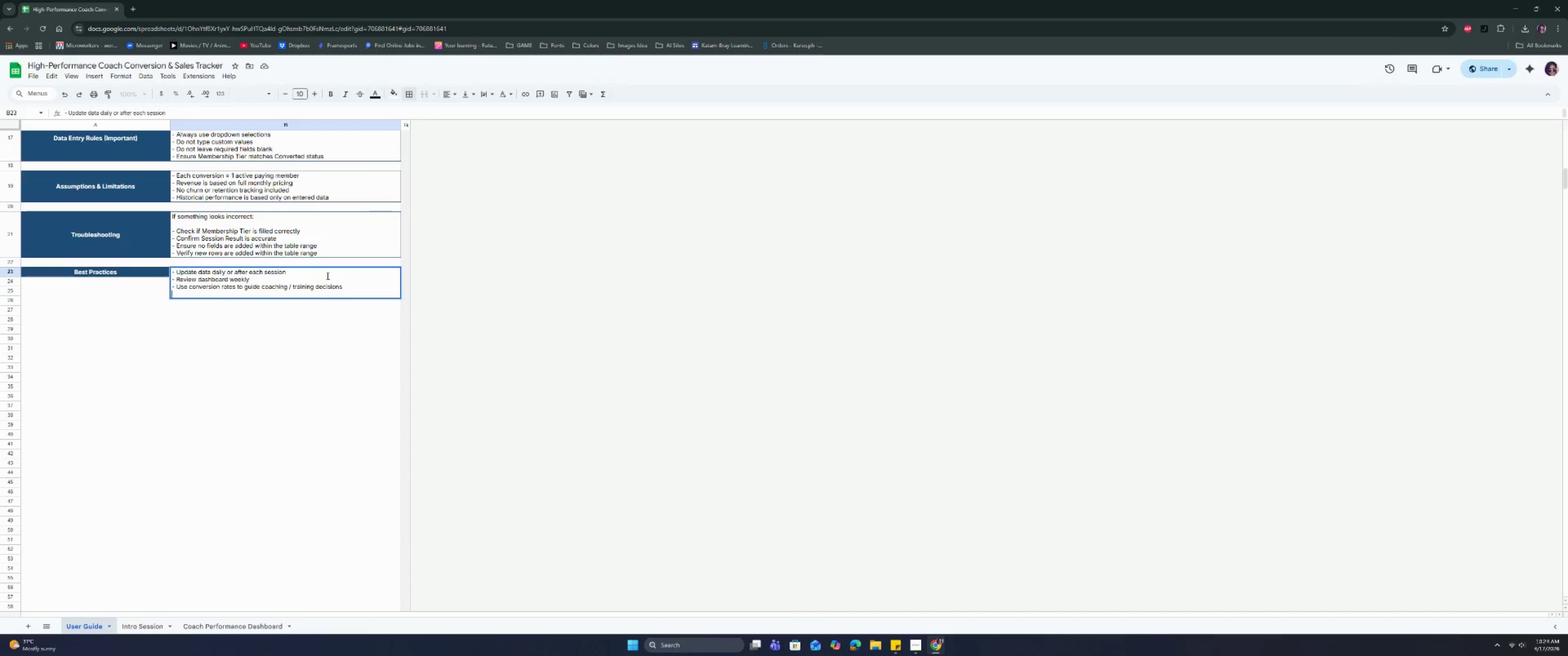 
type(- Use leads )
key(Backspace)
key(Backspace)
type( source insights to inform marketing strategy)
 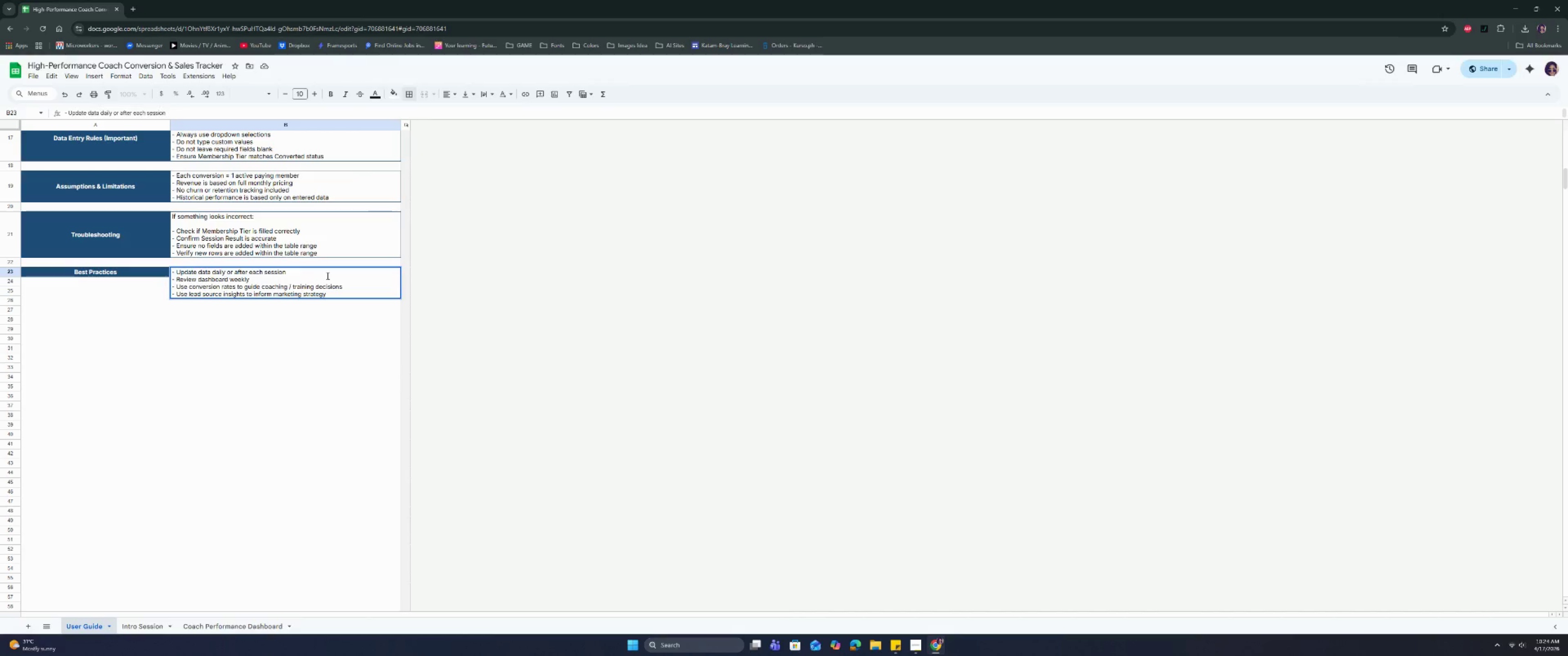 
key(Enter)
 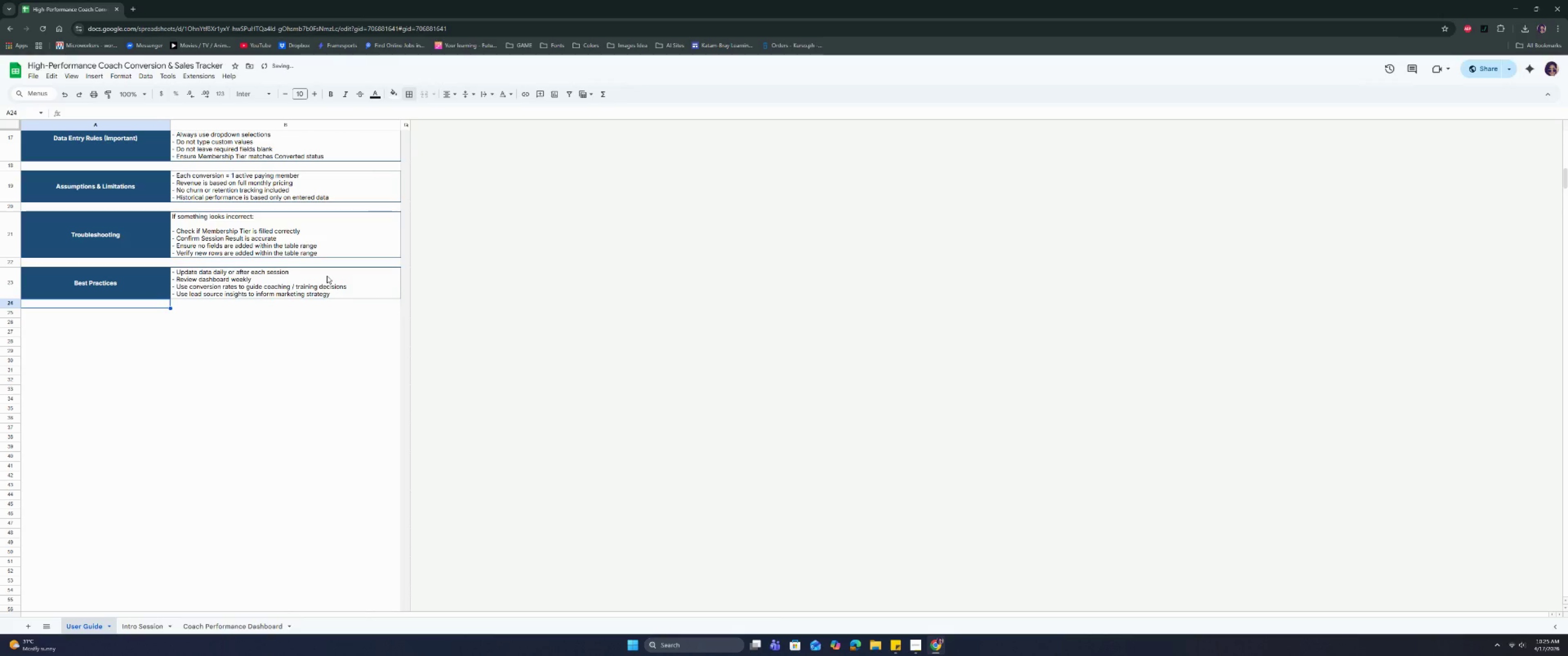 
scroll: coordinate [327, 276], scroll_direction: down, amount: 1.0
 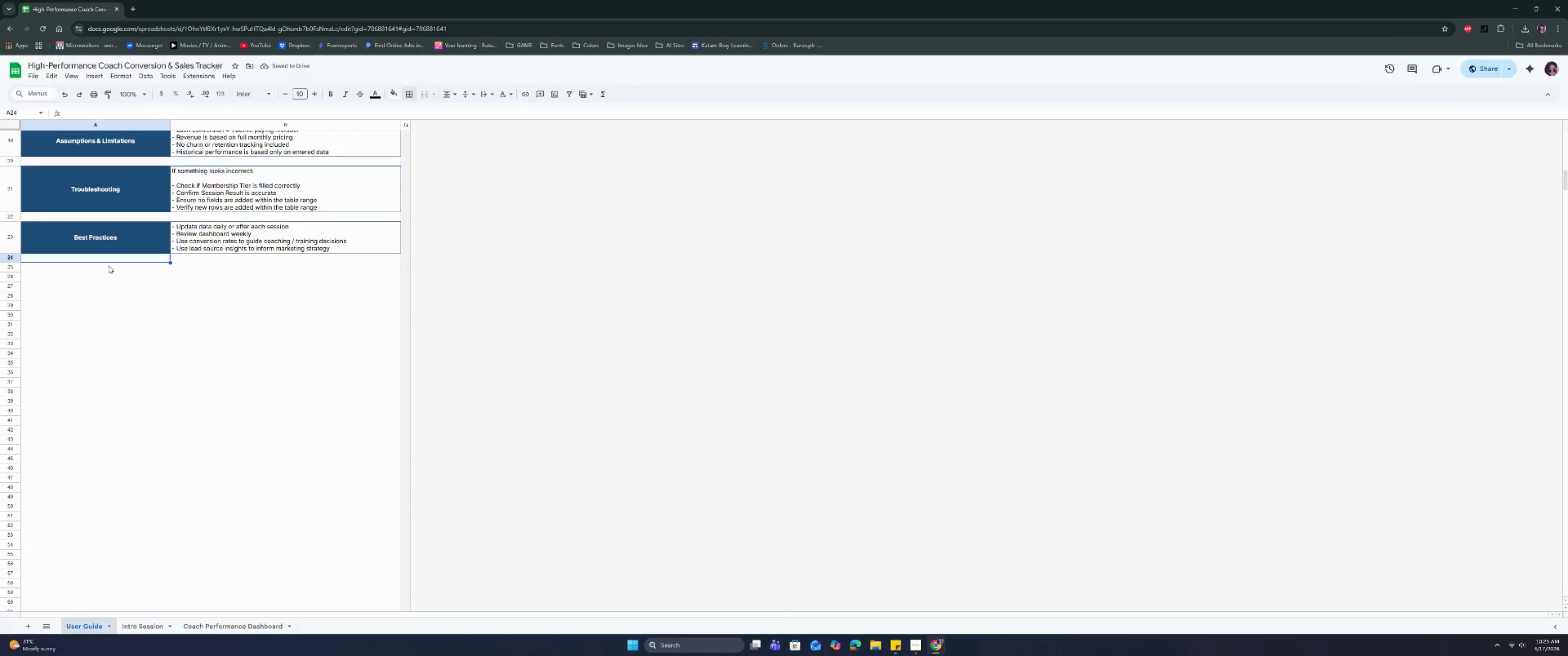 
left_click_drag(start_coordinate=[109, 266], to_coordinate=[187, 267])
 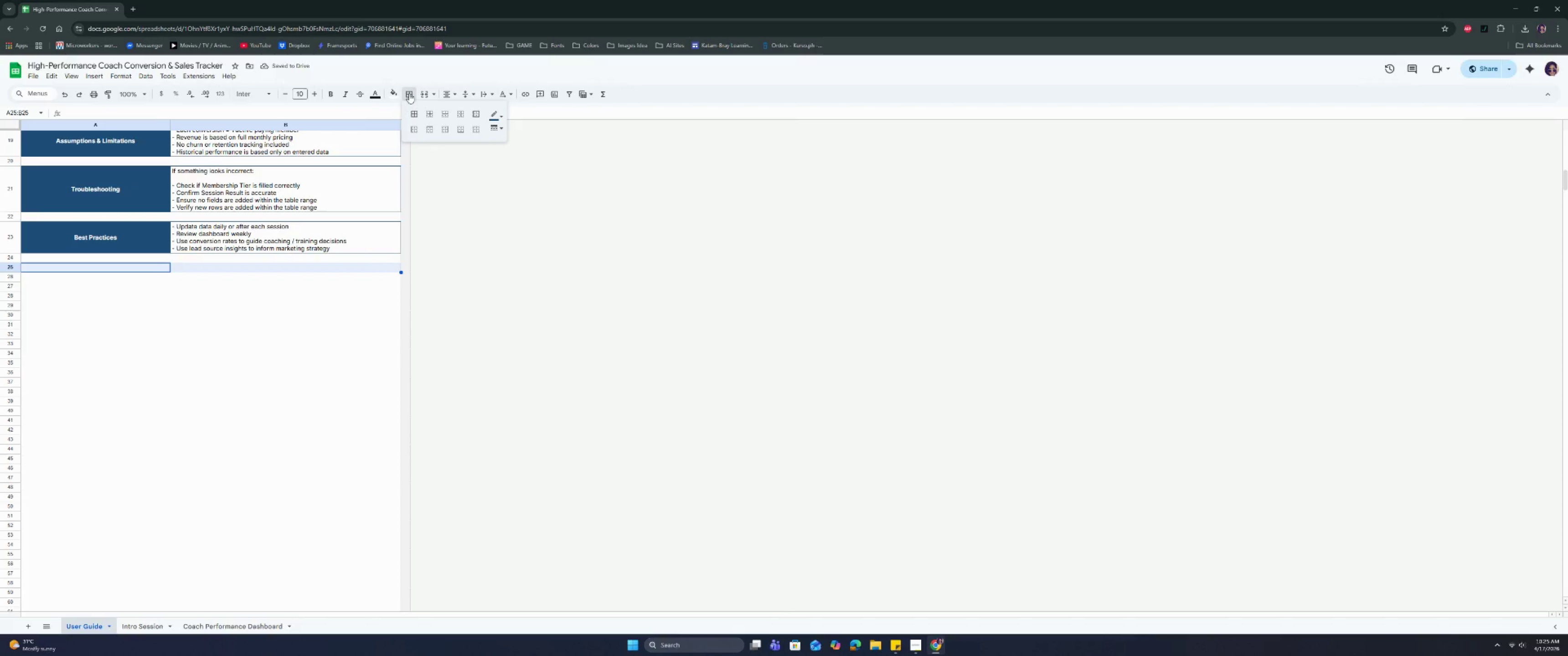 
double_click([417, 111])
 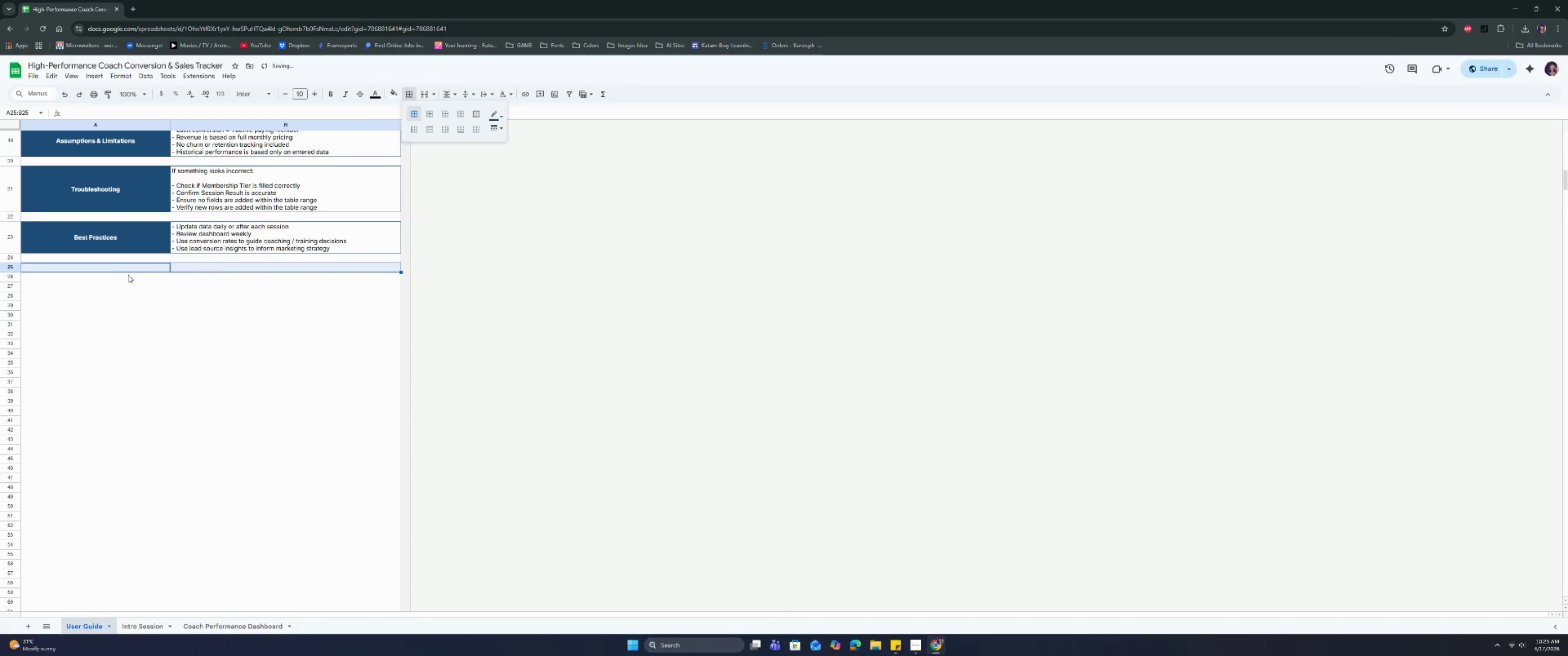 
left_click([131, 269])
 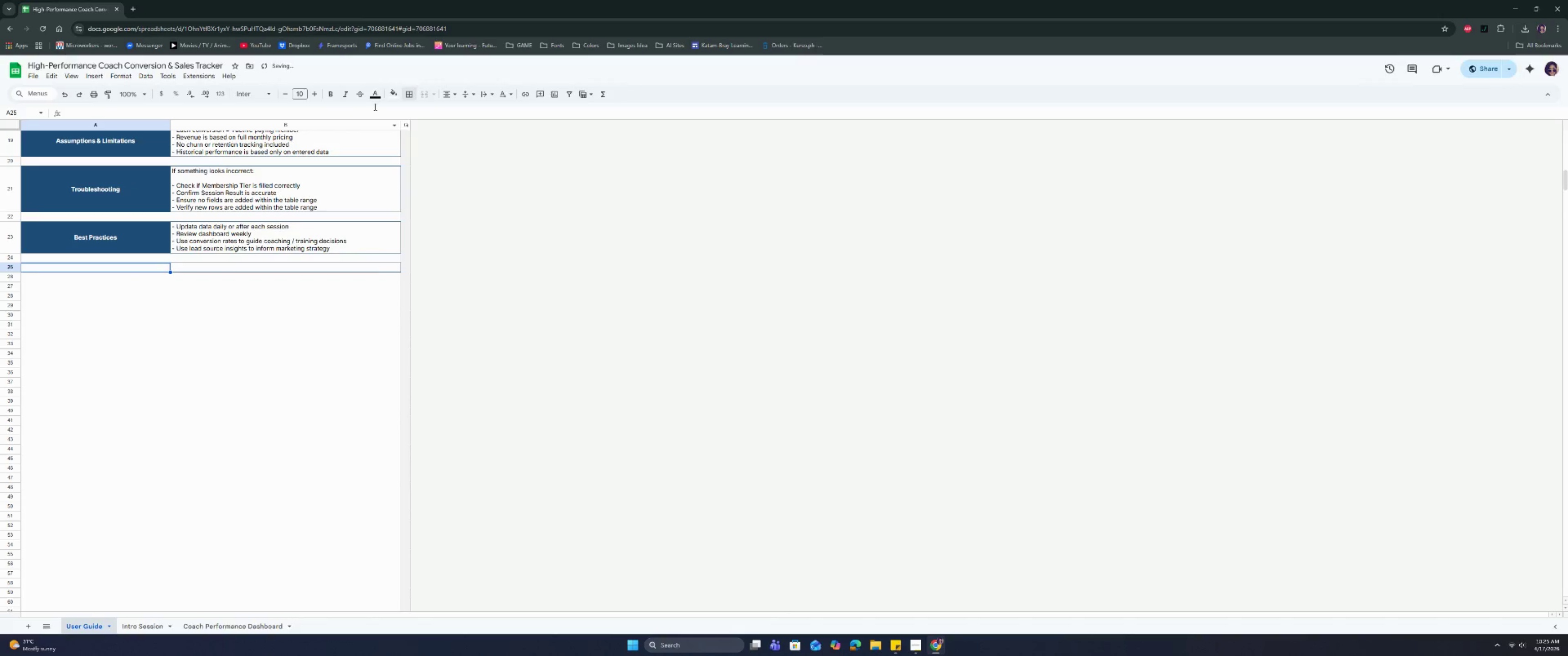 
left_click([372, 92])
 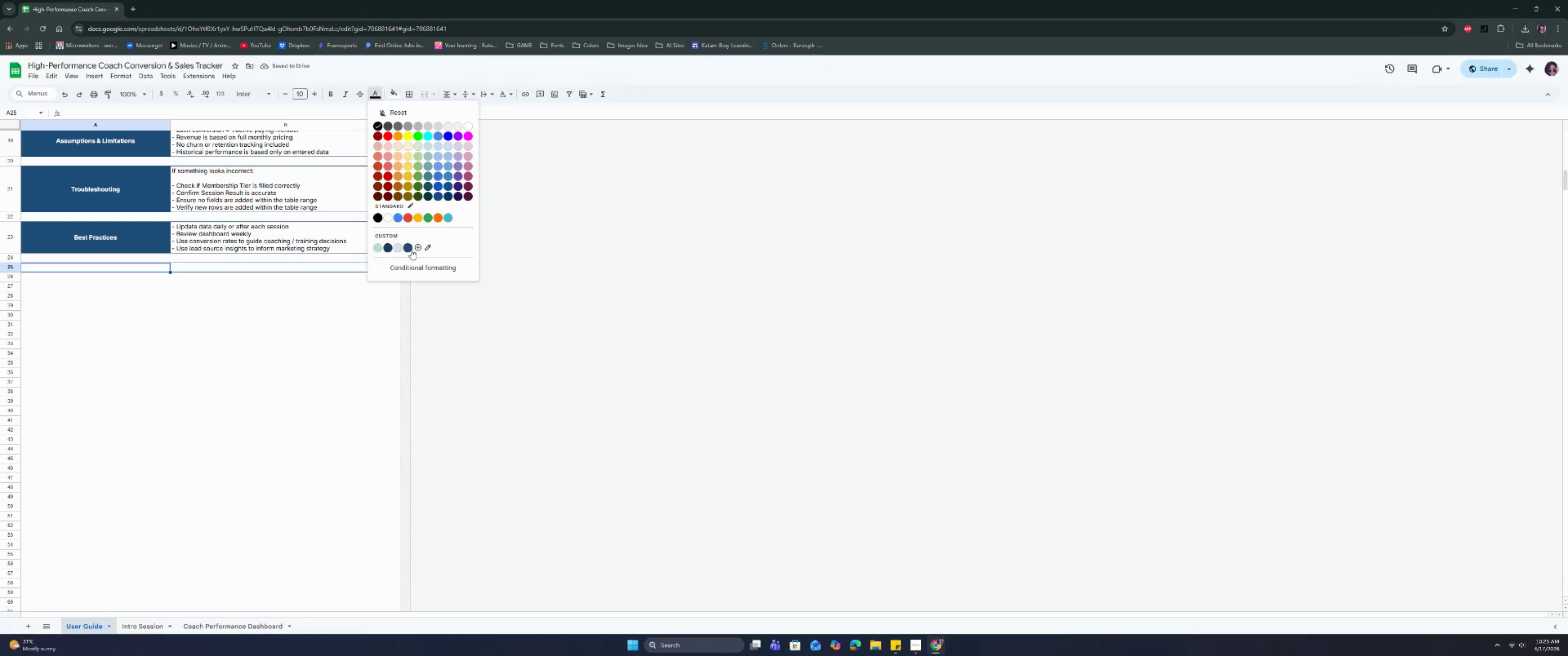 
left_click([411, 250])
 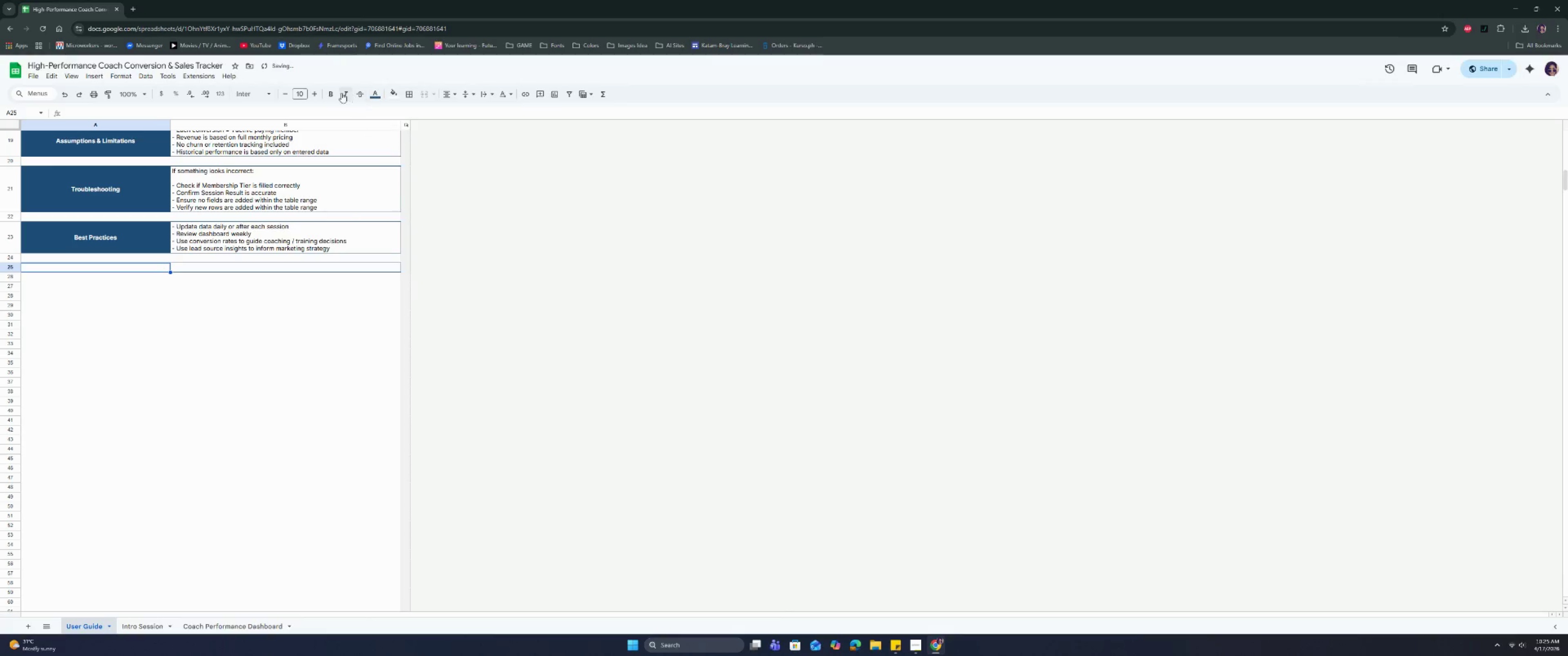 
left_click([334, 90])
 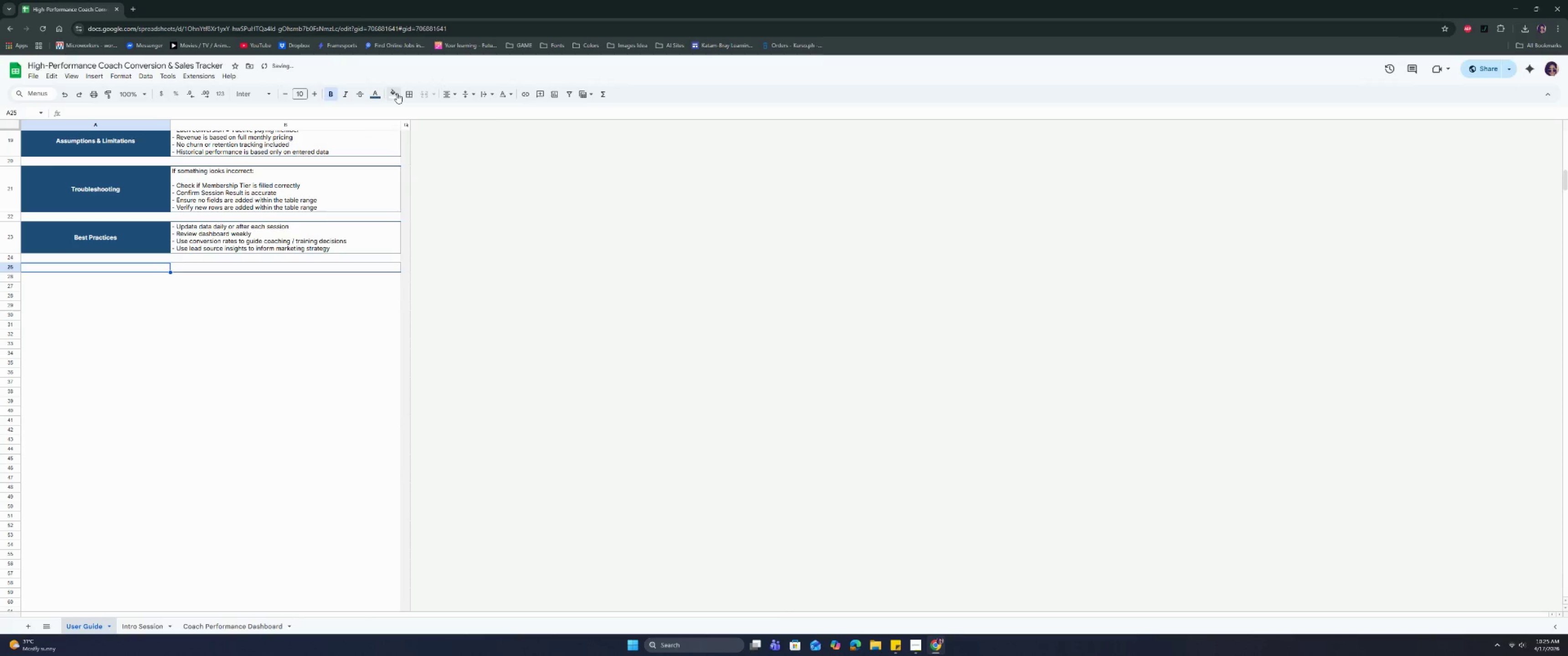 
left_click([424, 245])
 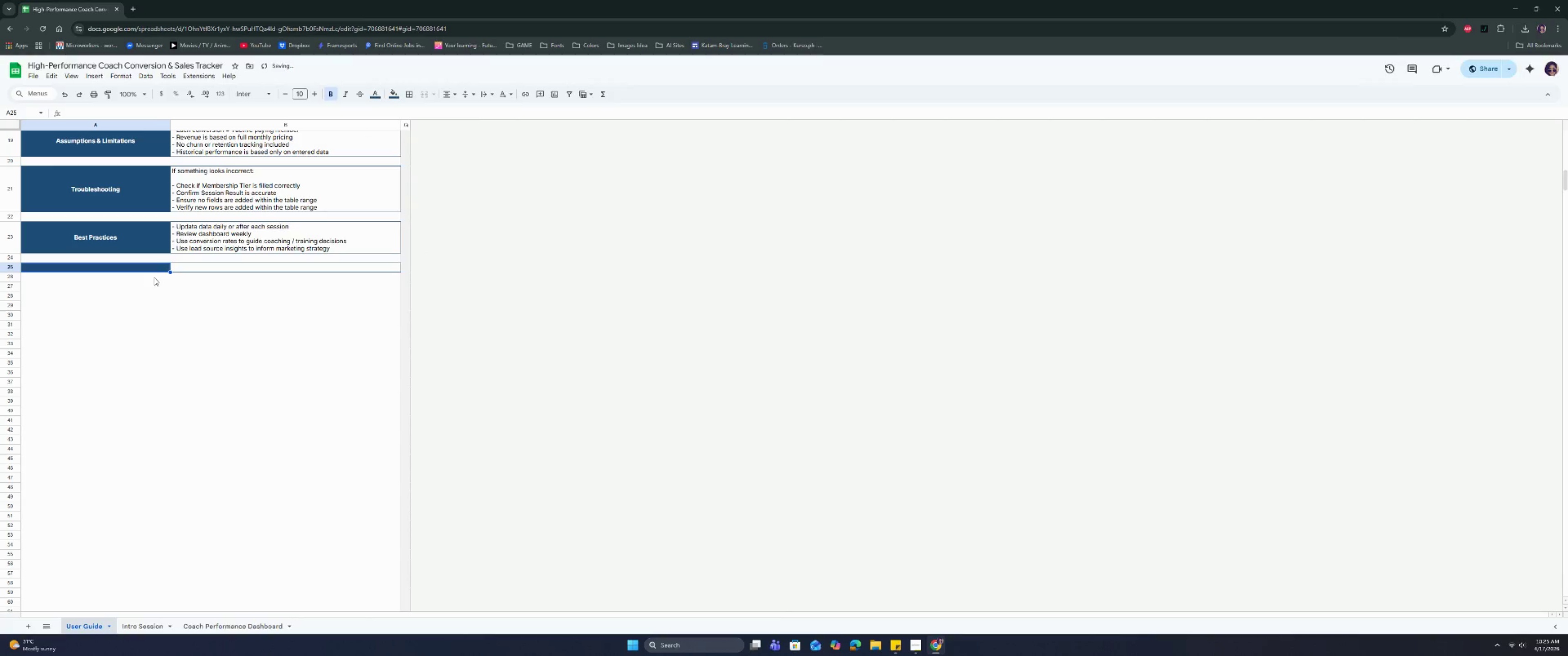 
left_click([152, 268])
 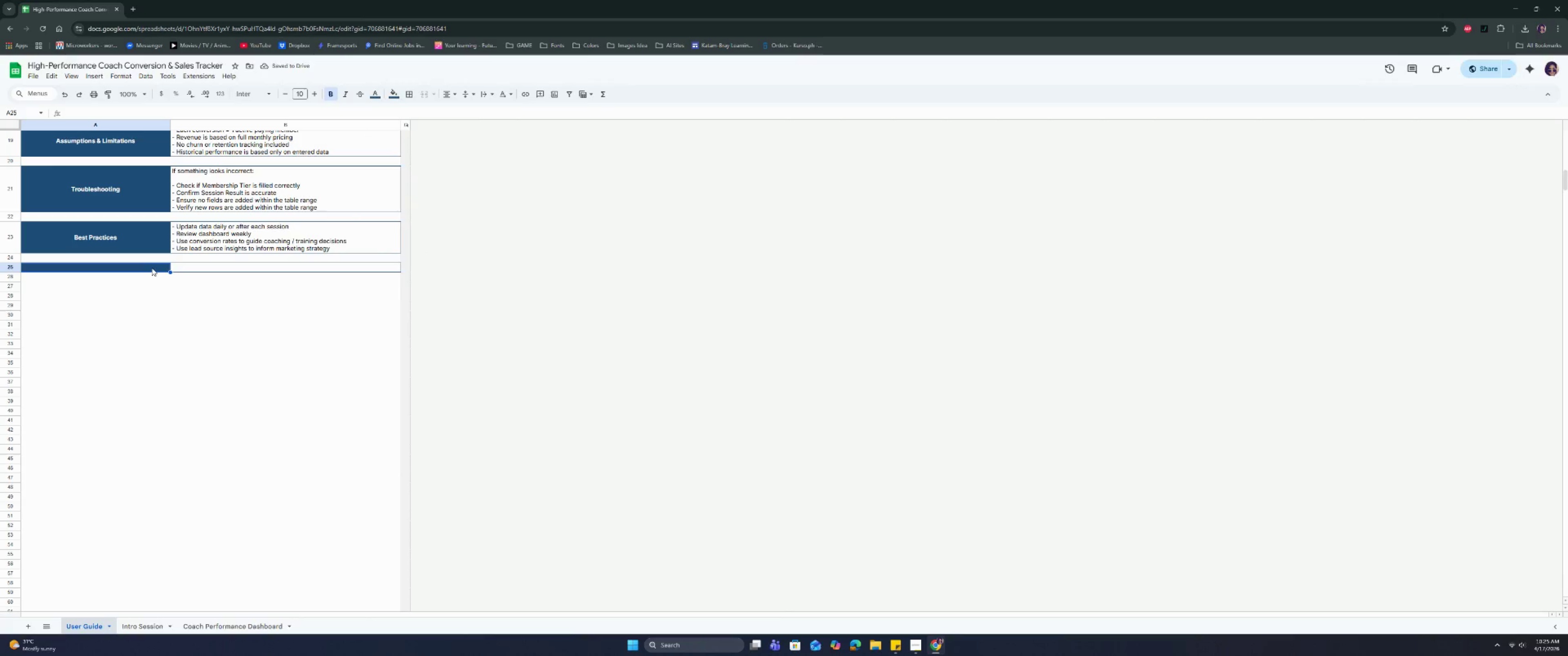 
key(Enter)
 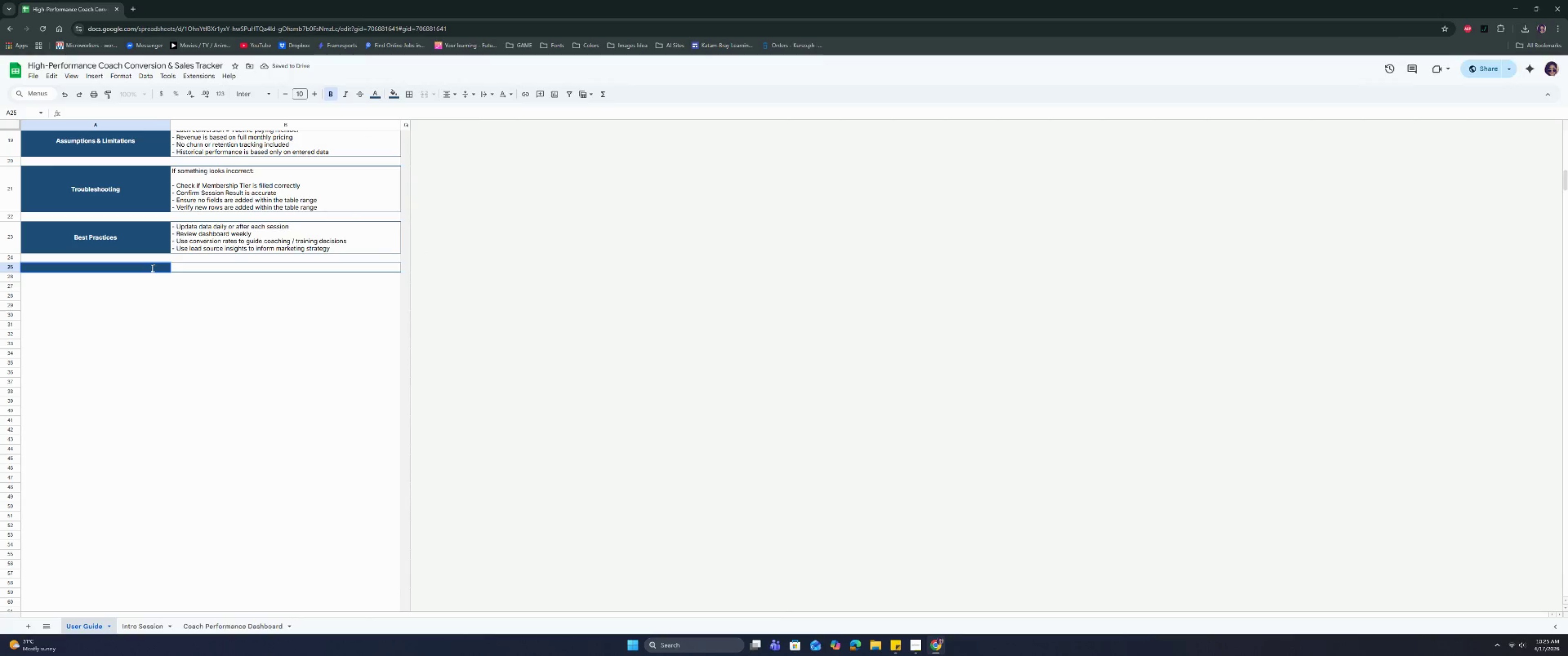 
key(CapsLock)
 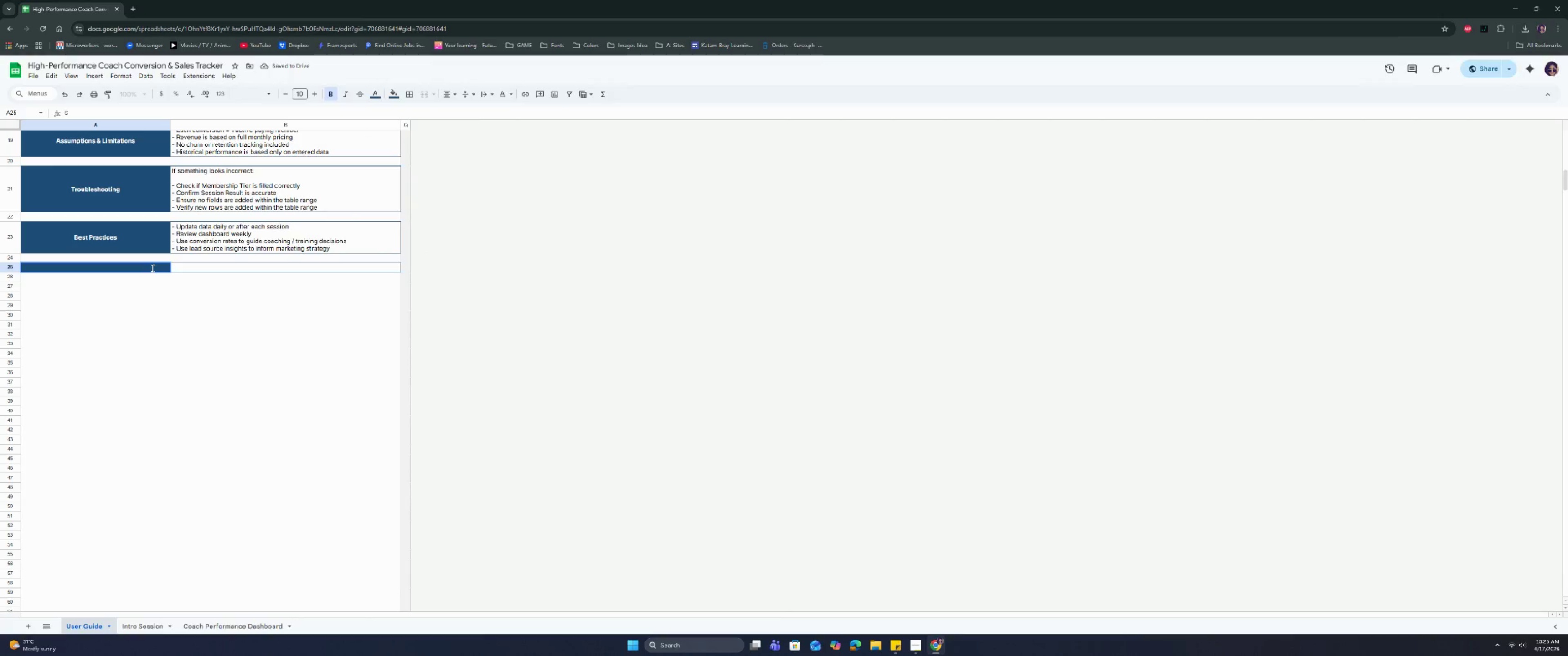 
key(S)
 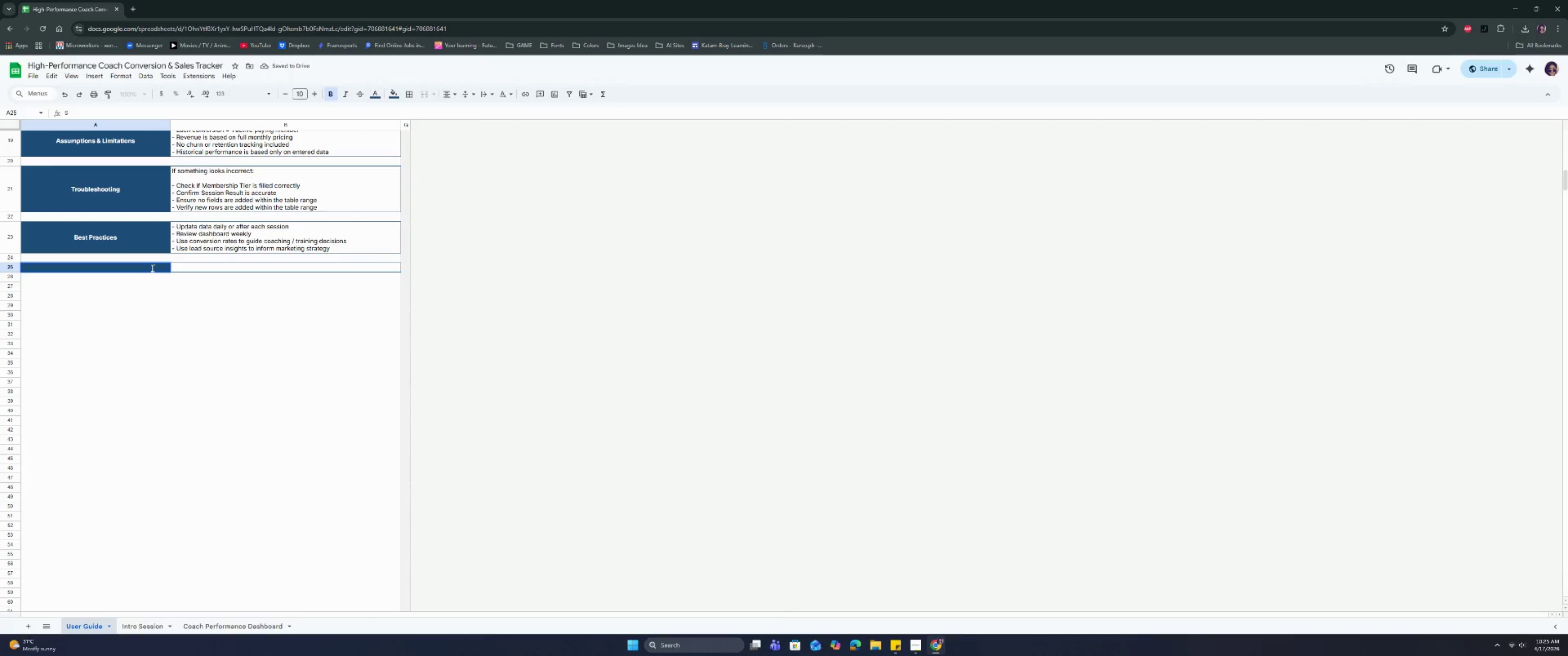 
key(CapsLock)
 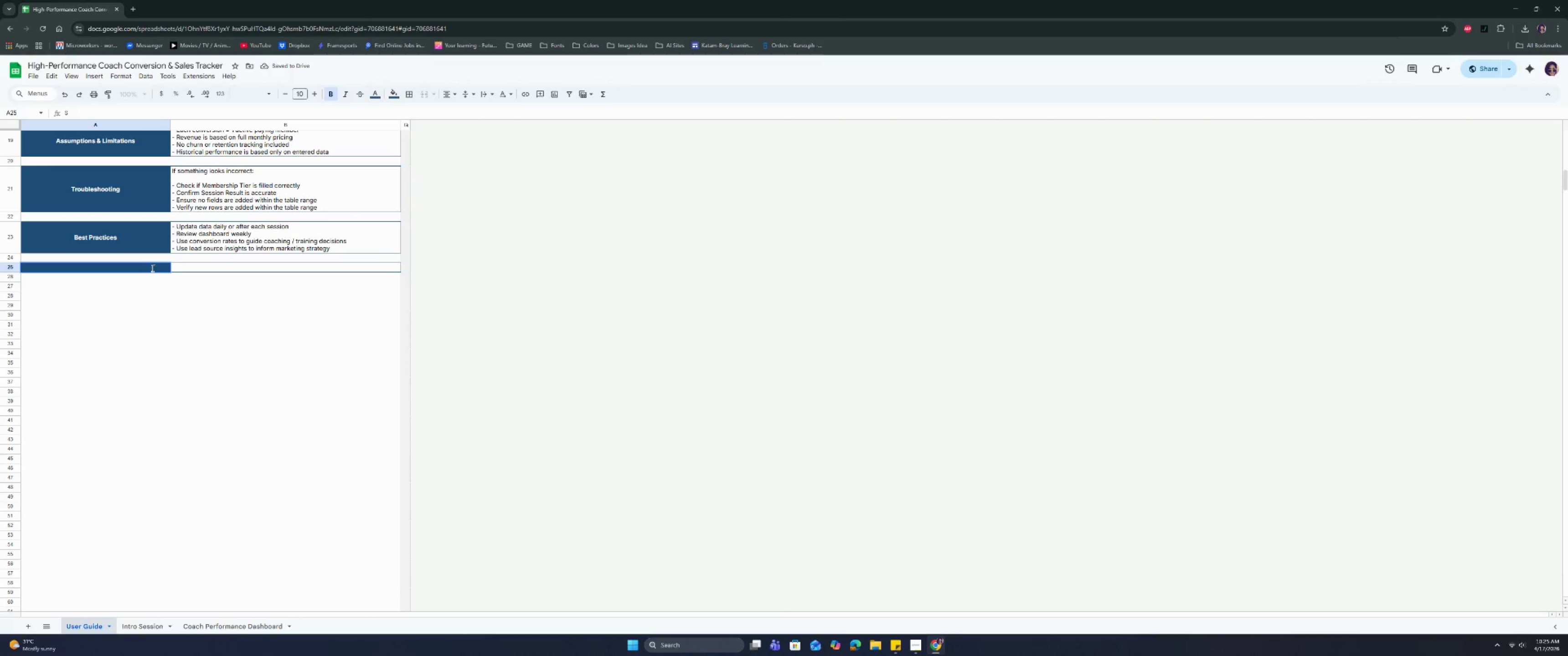 
key(U)
 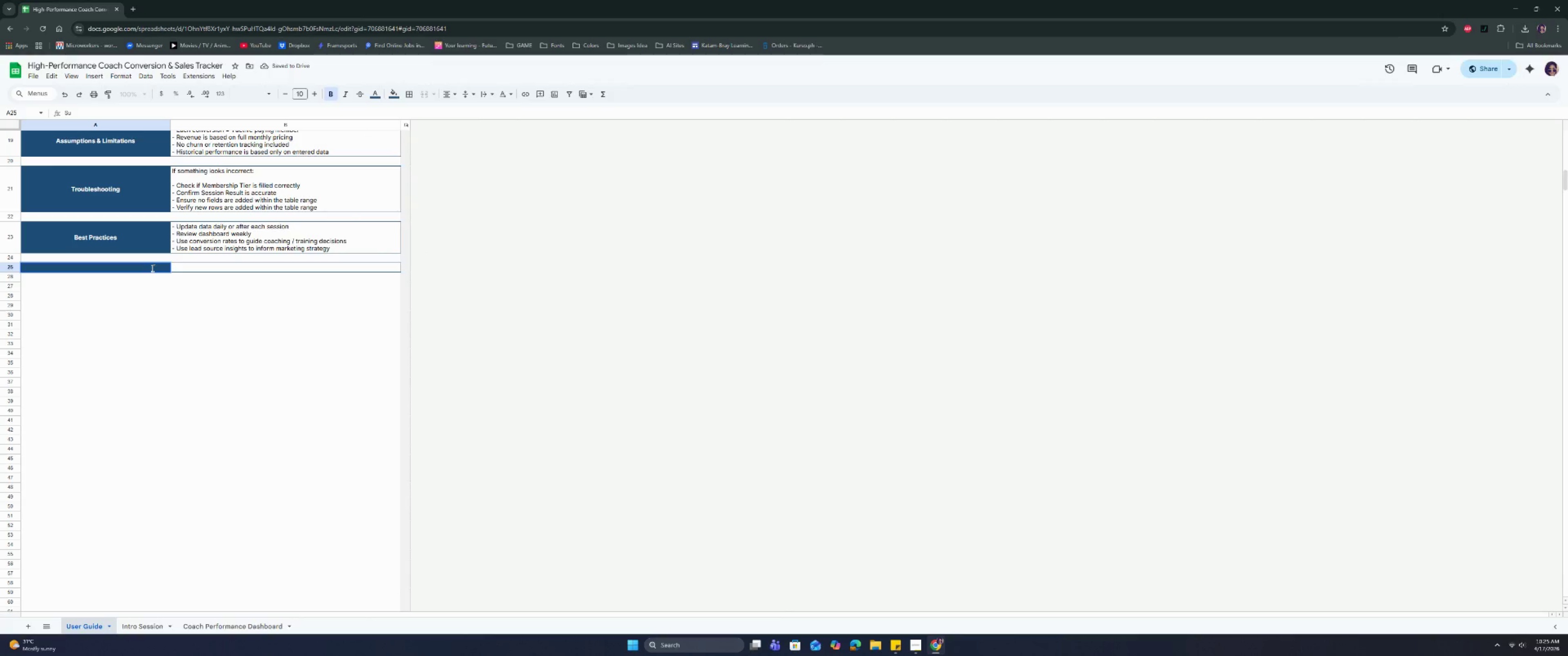 
double_click([152, 268])
 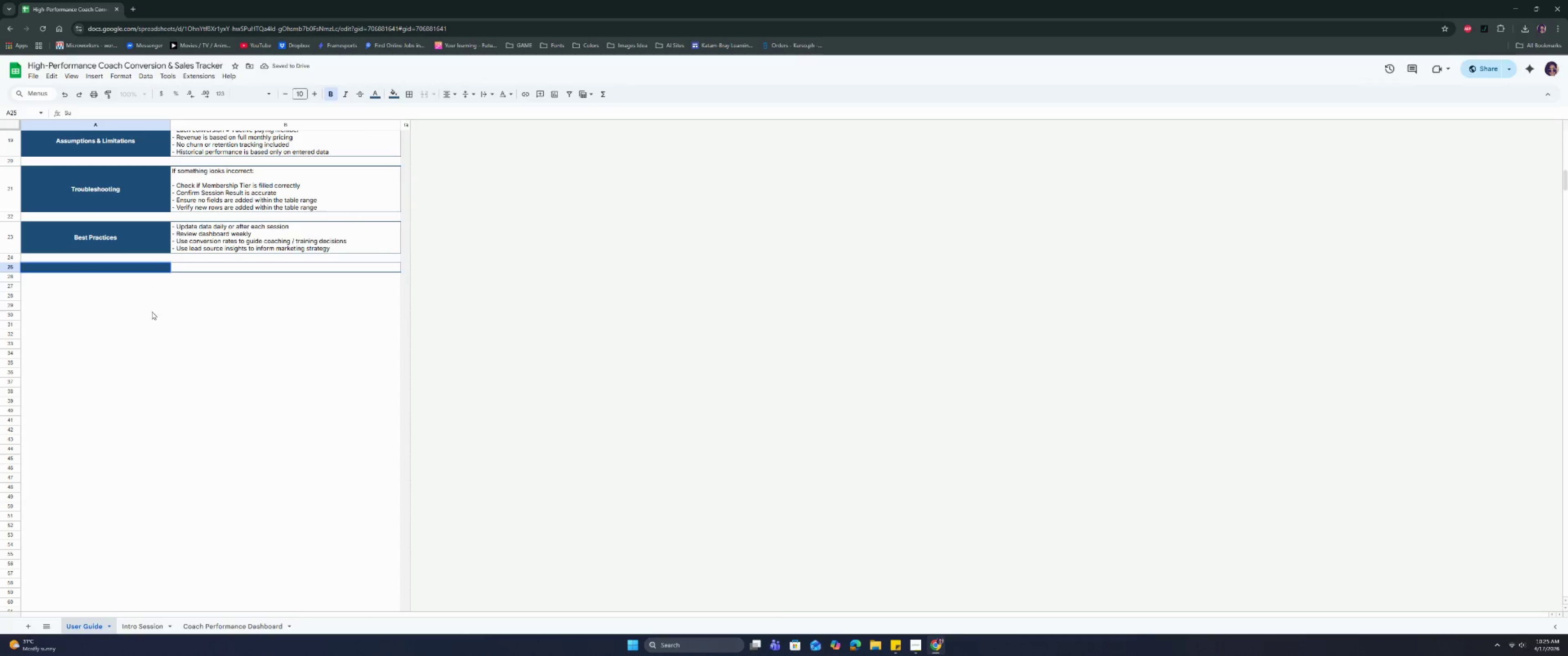 
triple_click([151, 319])
 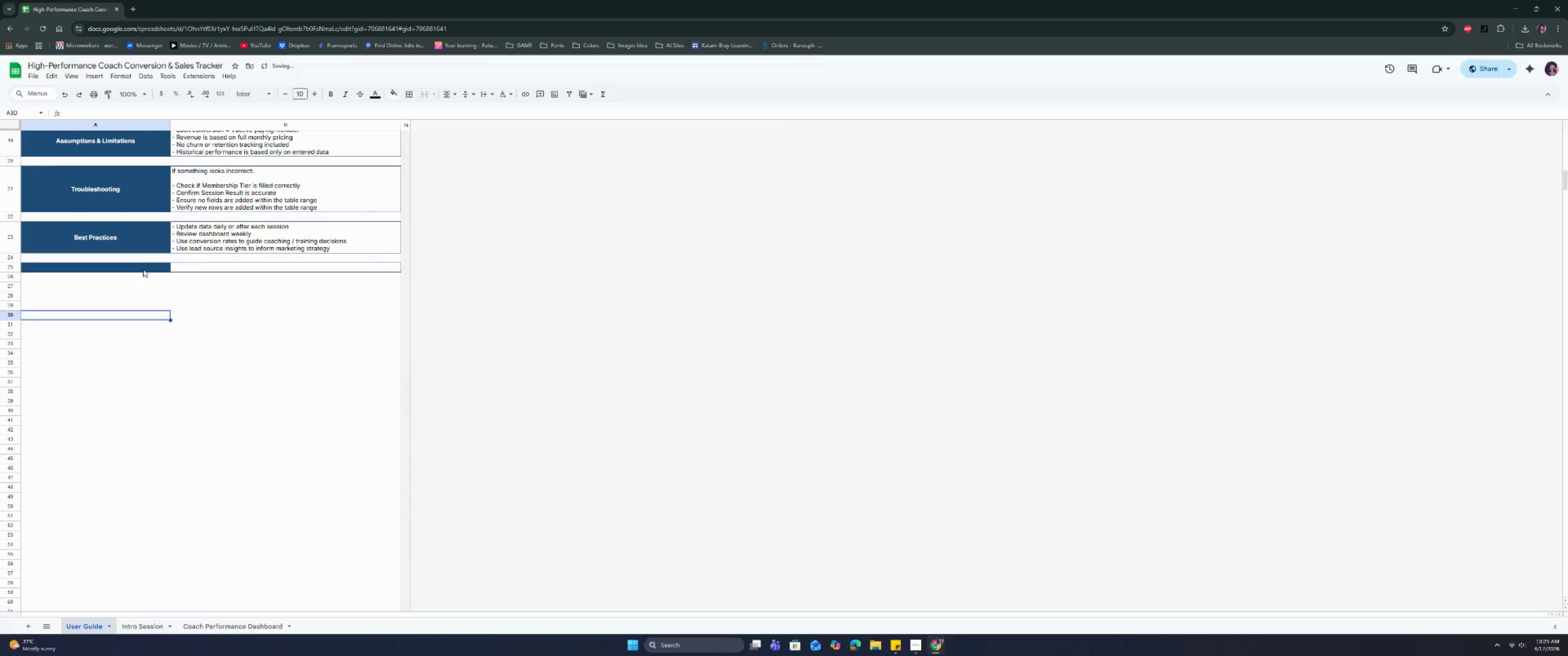 
double_click([143, 269])
 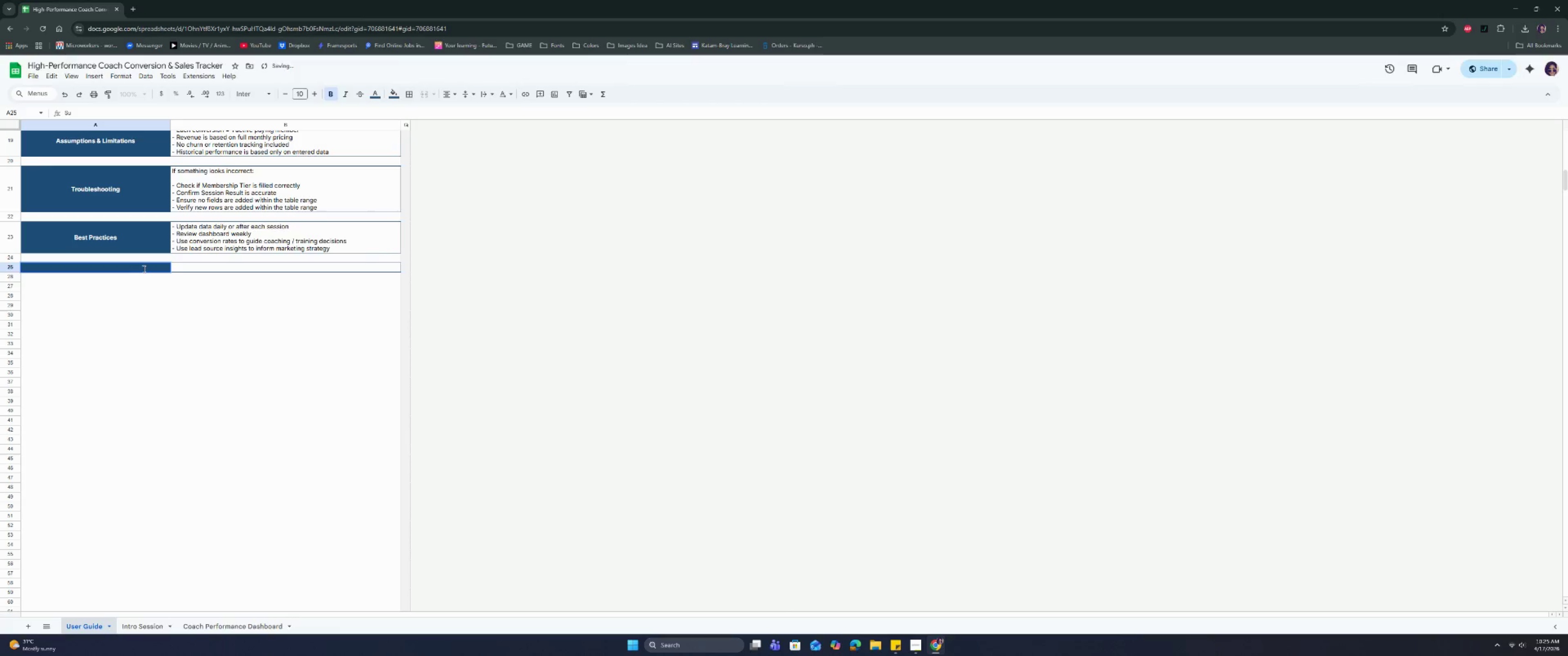 
key(CapsLock)
 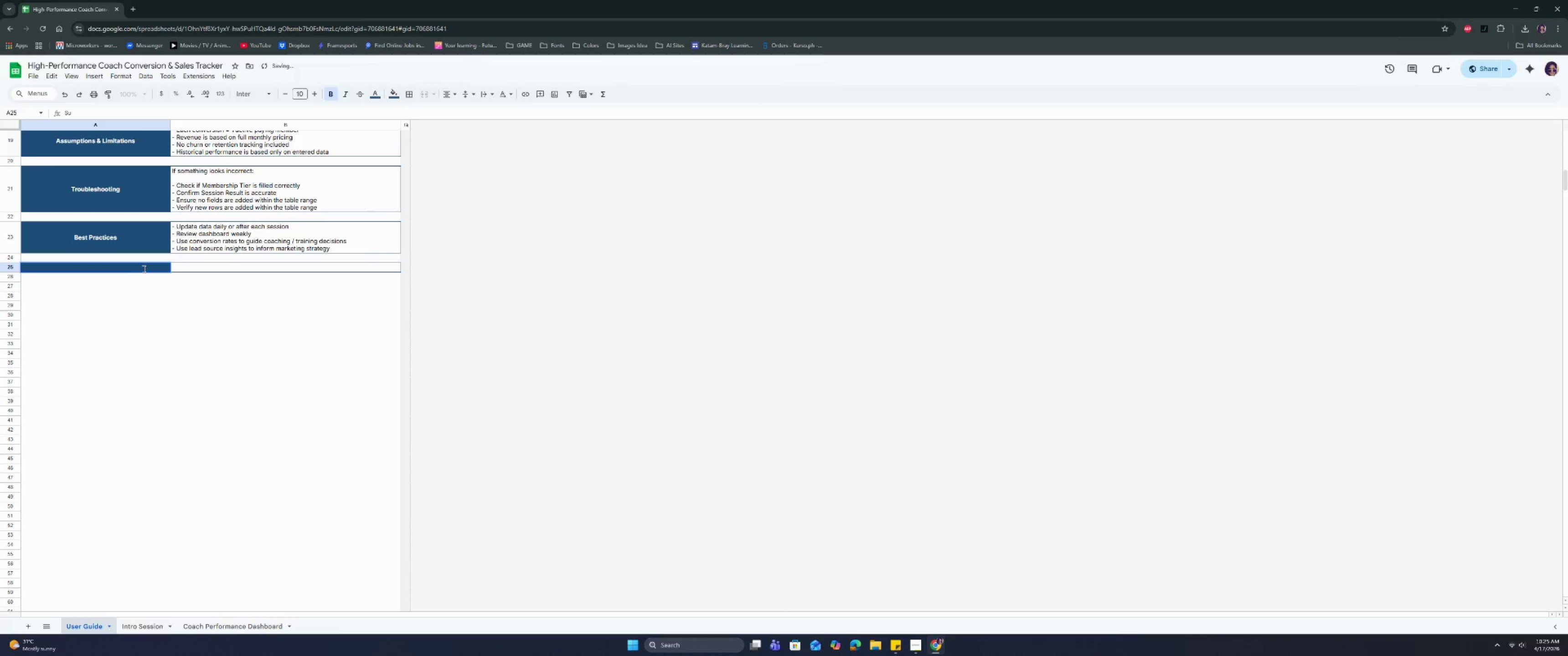 
key(S)
 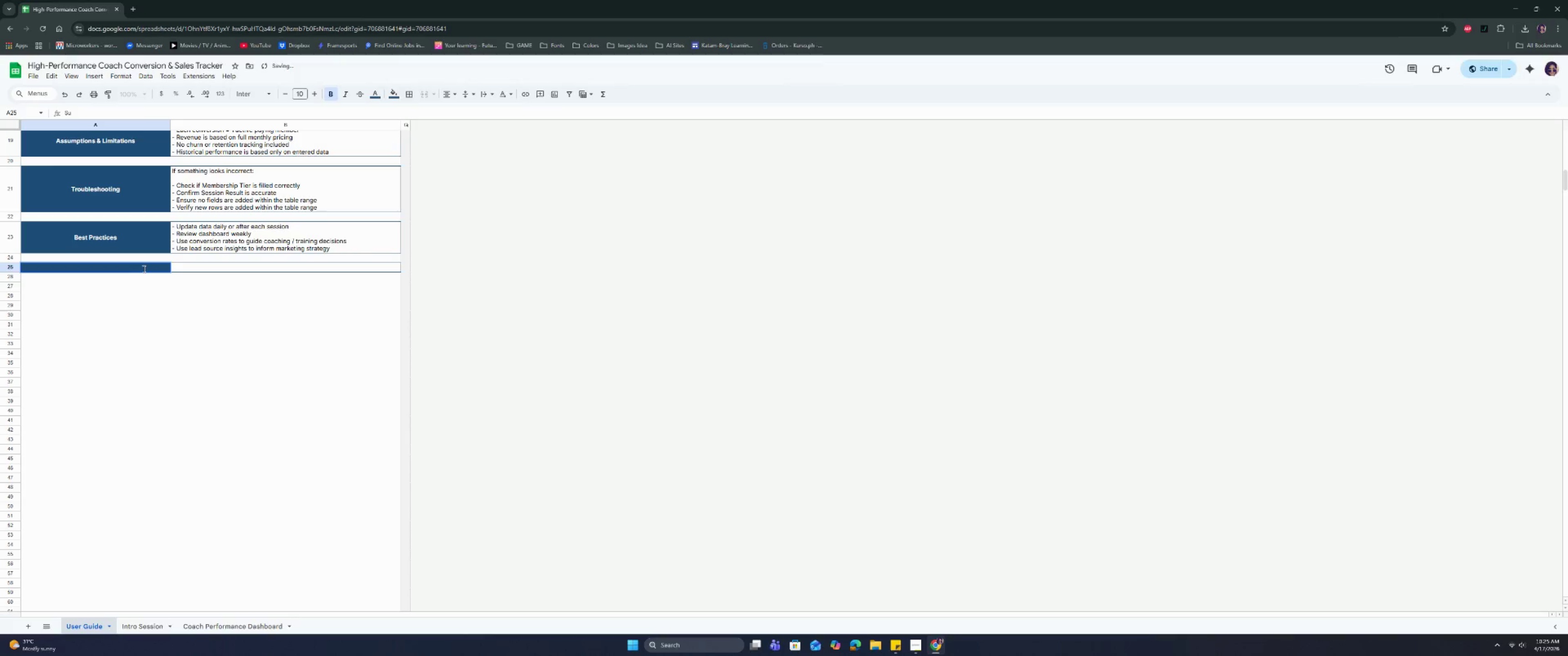 
key(CapsLock)
 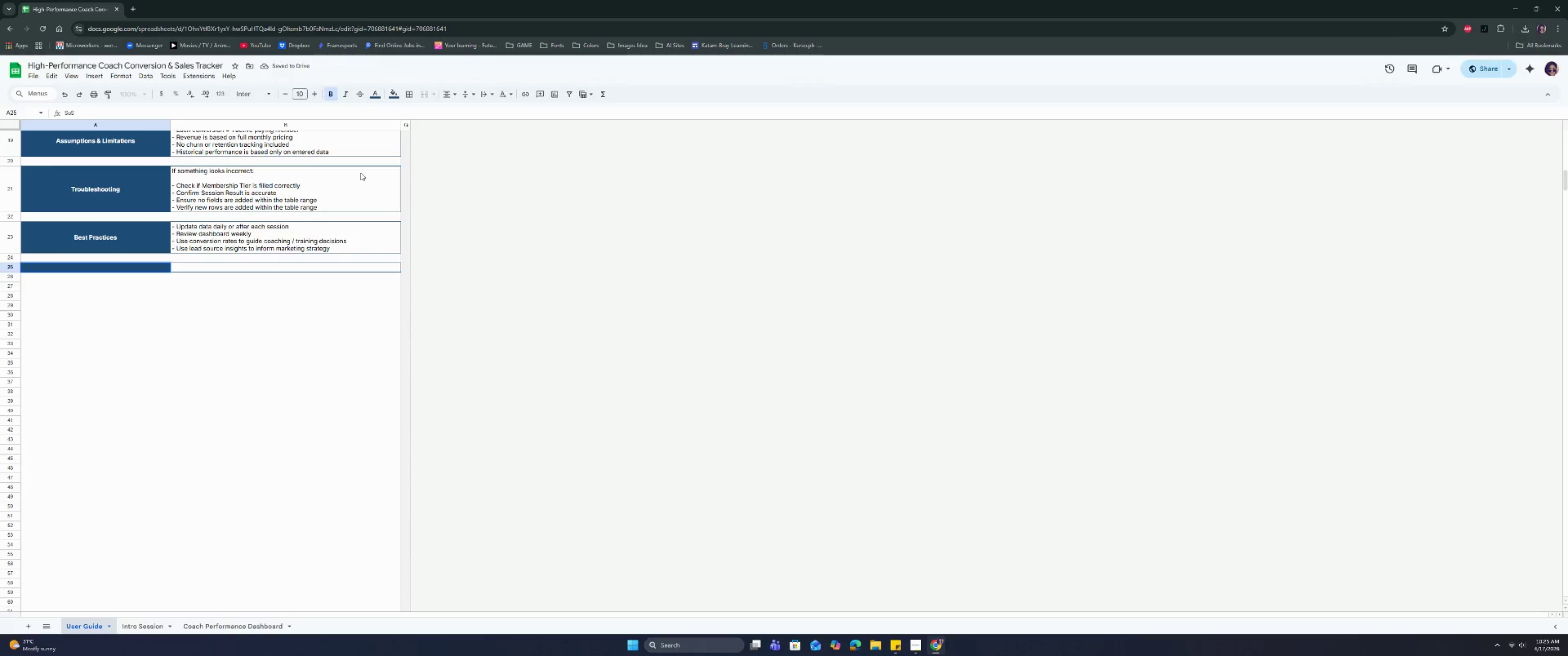 
left_click([379, 93])
 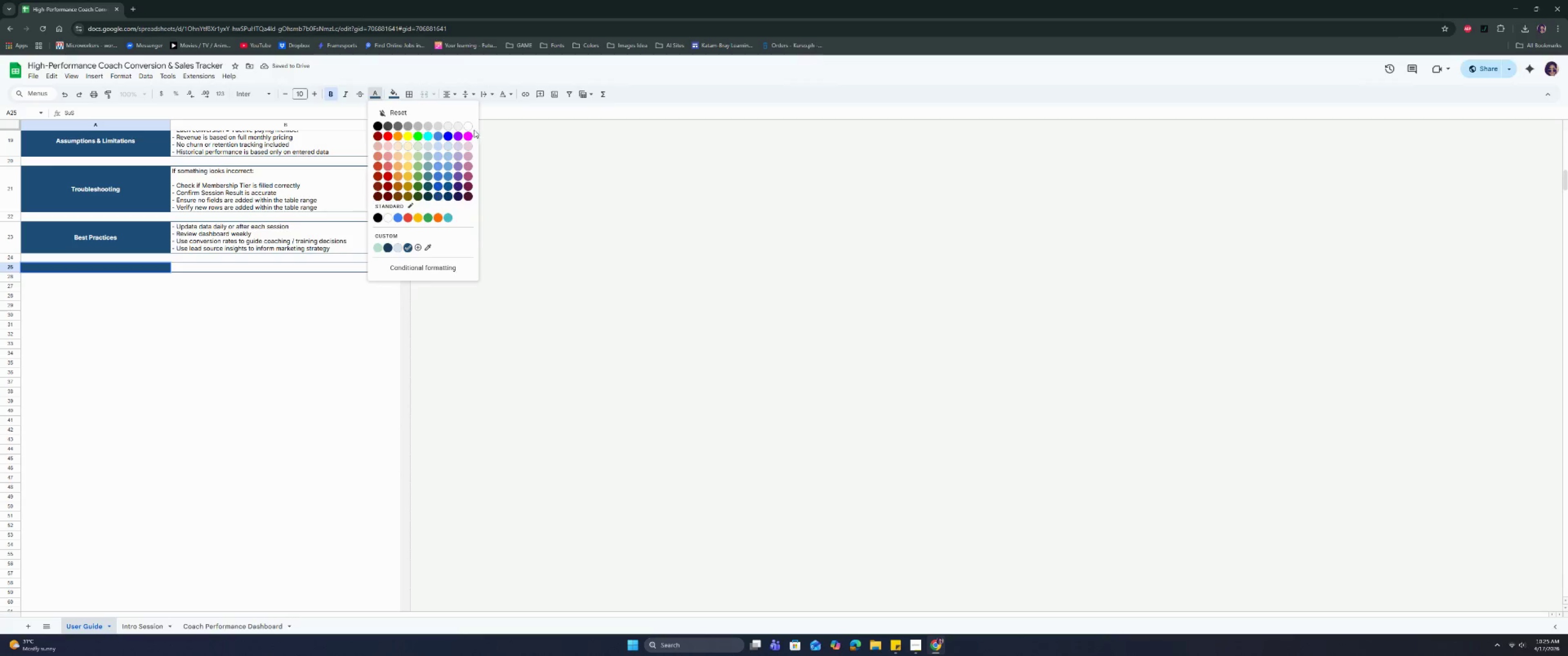 
left_click([470, 125])
 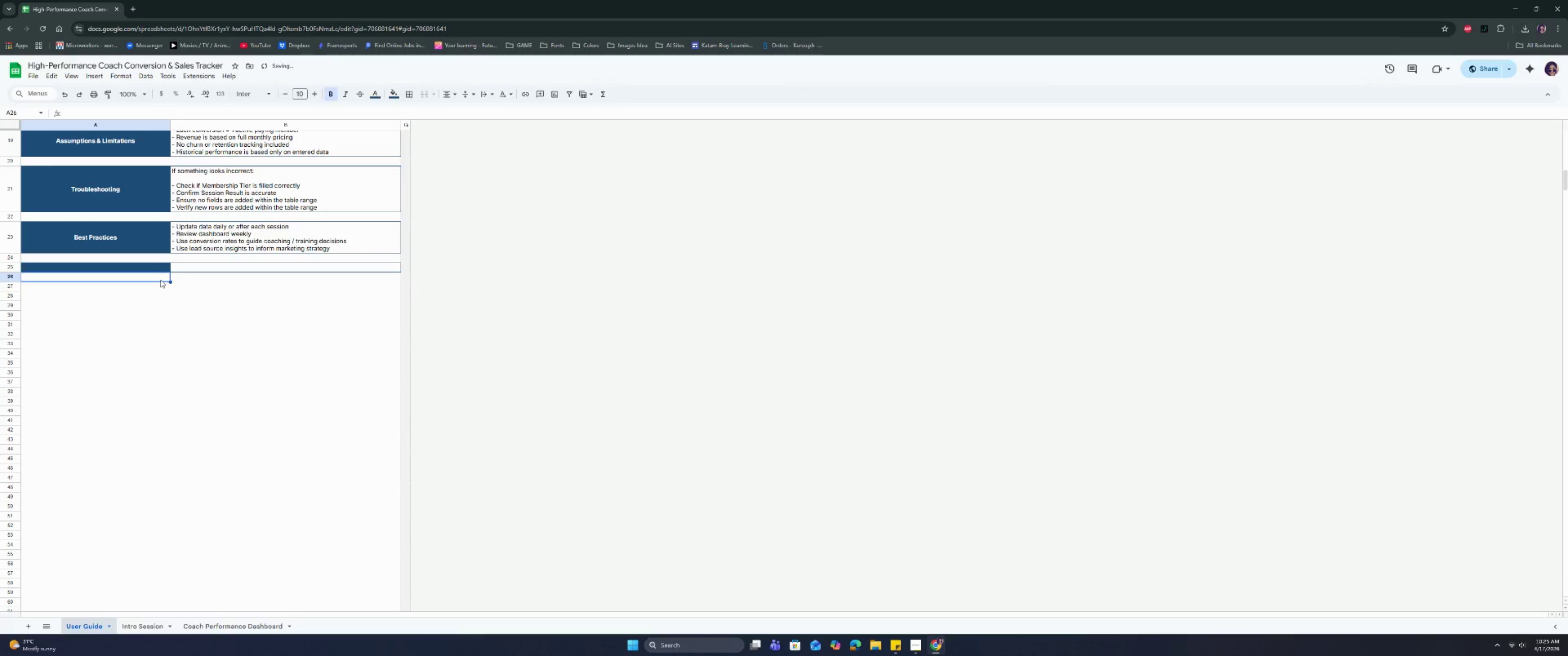 
double_click([151, 267])
 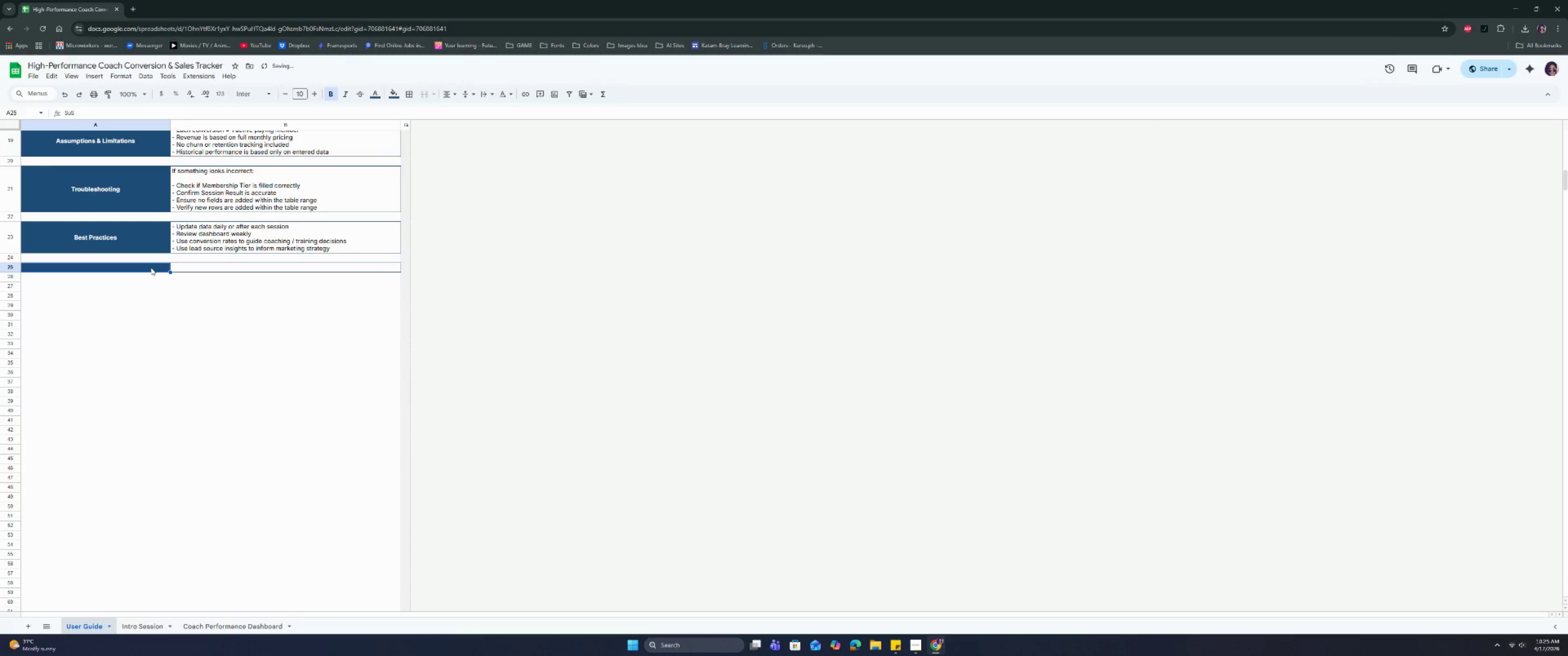 
key(Backspace)
type(Summary)
 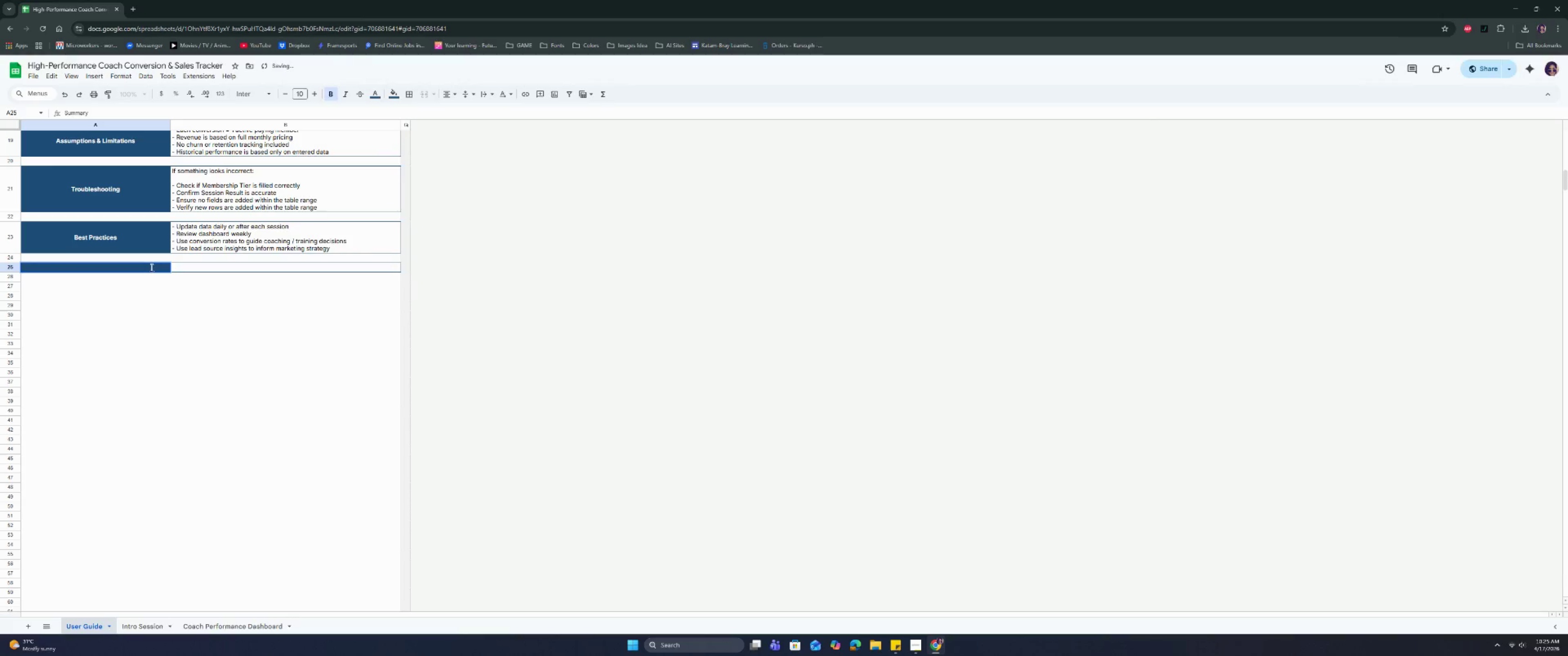 
key(Enter)
 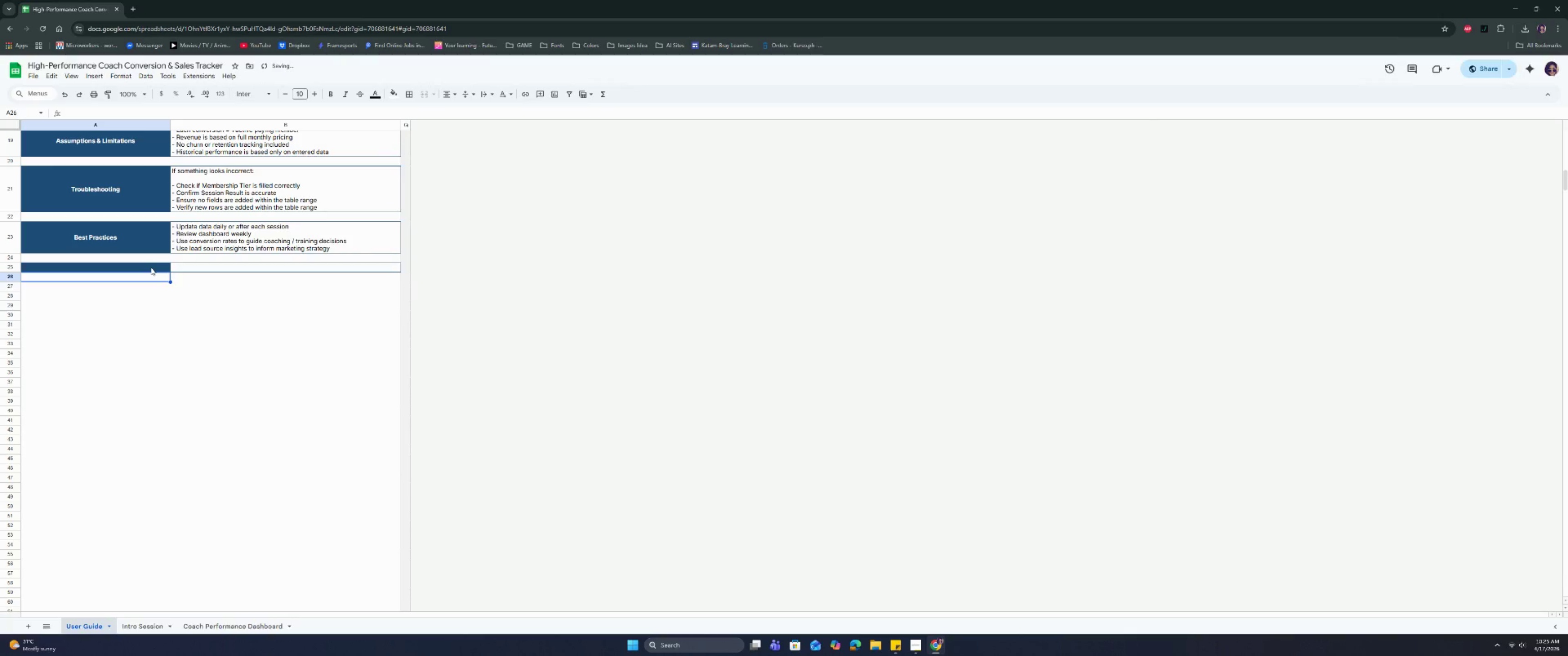 
left_click([151, 267])
 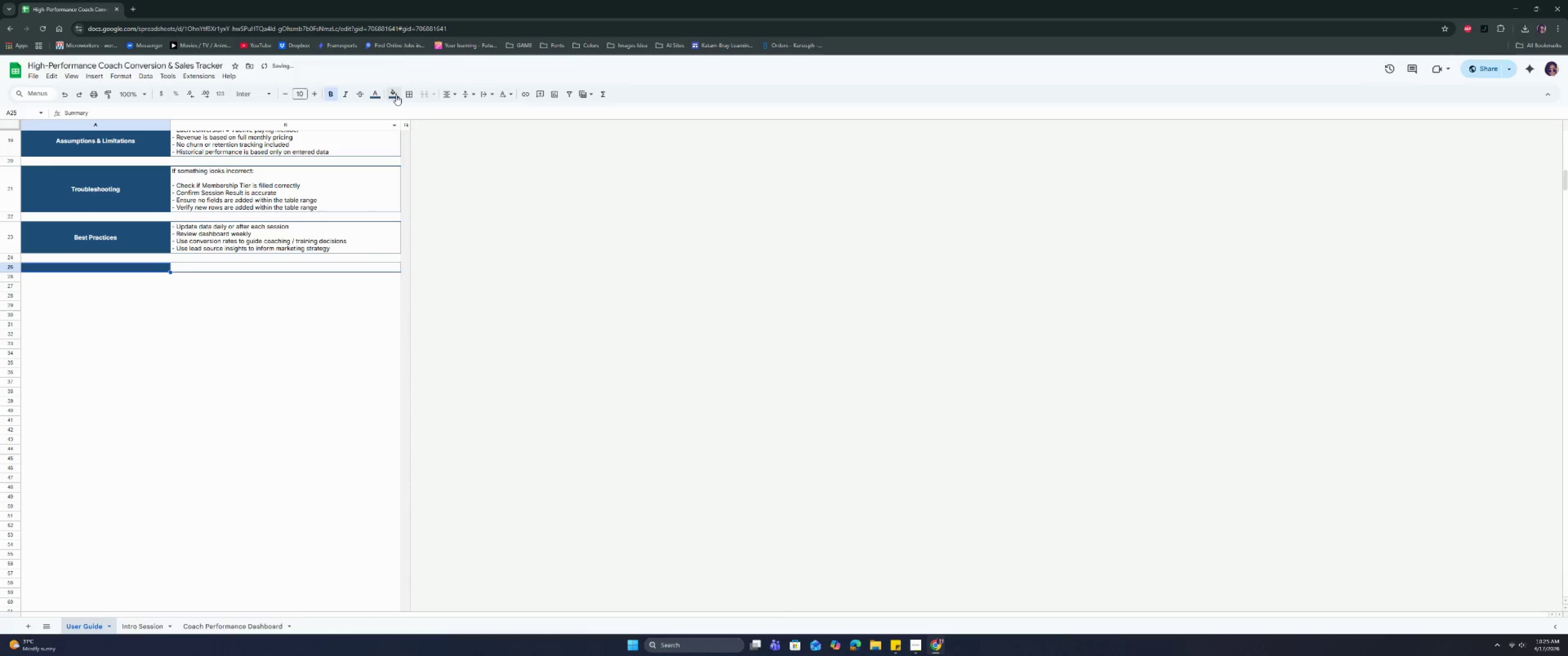 
left_click([377, 97])
 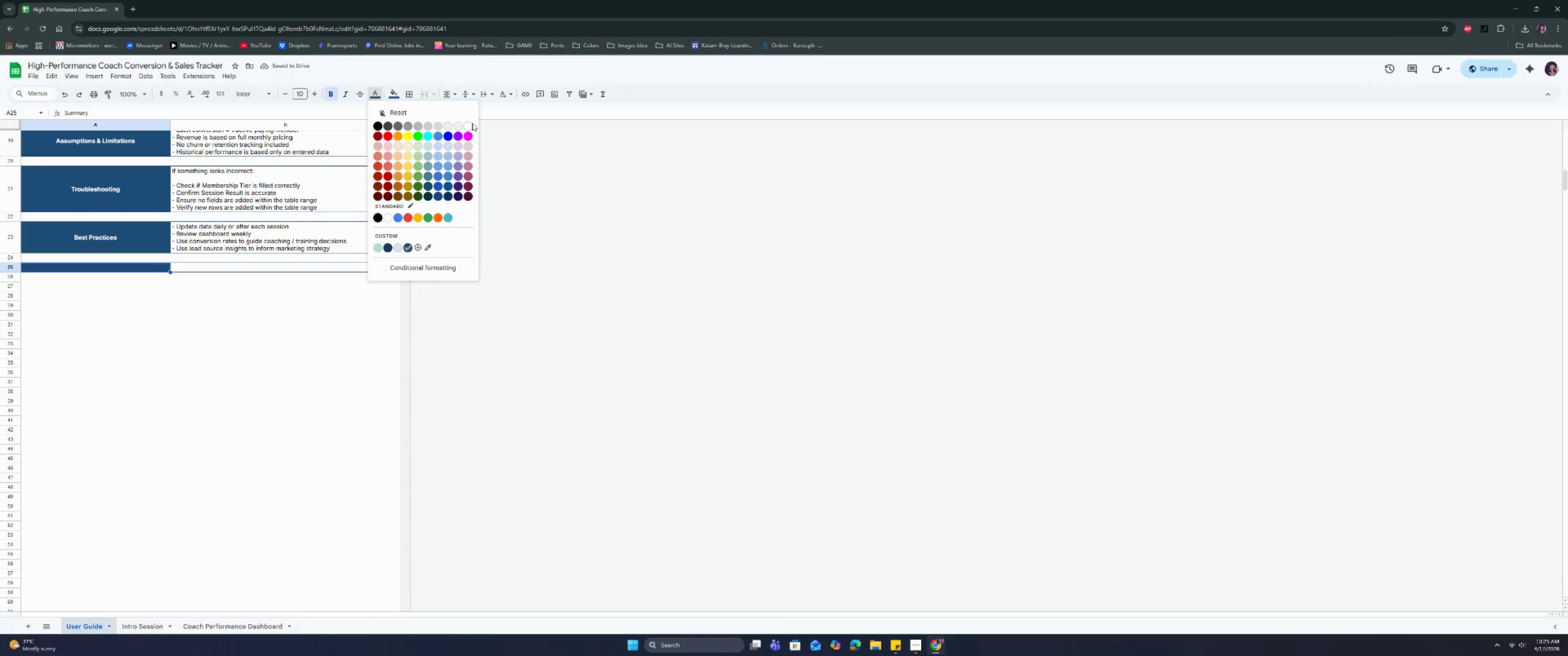 
left_click([468, 125])
 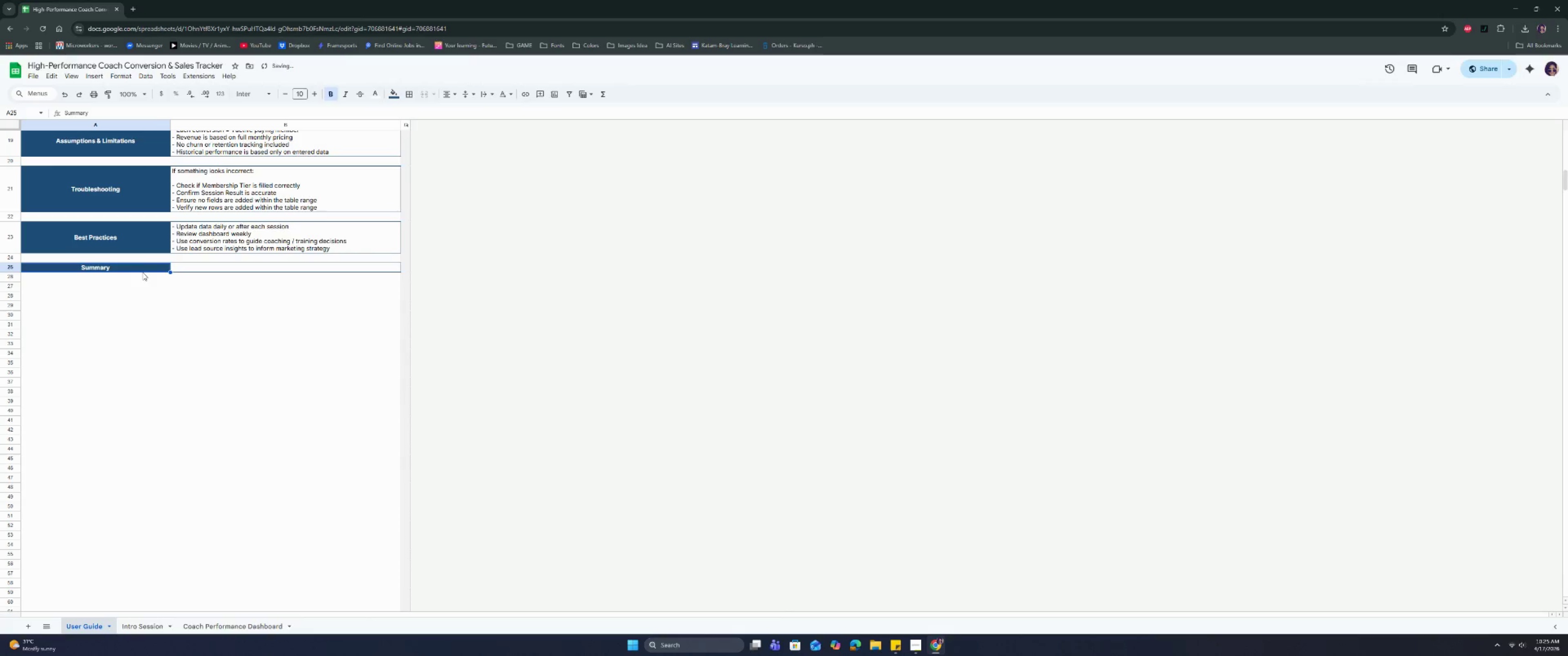 
left_click([142, 268])
 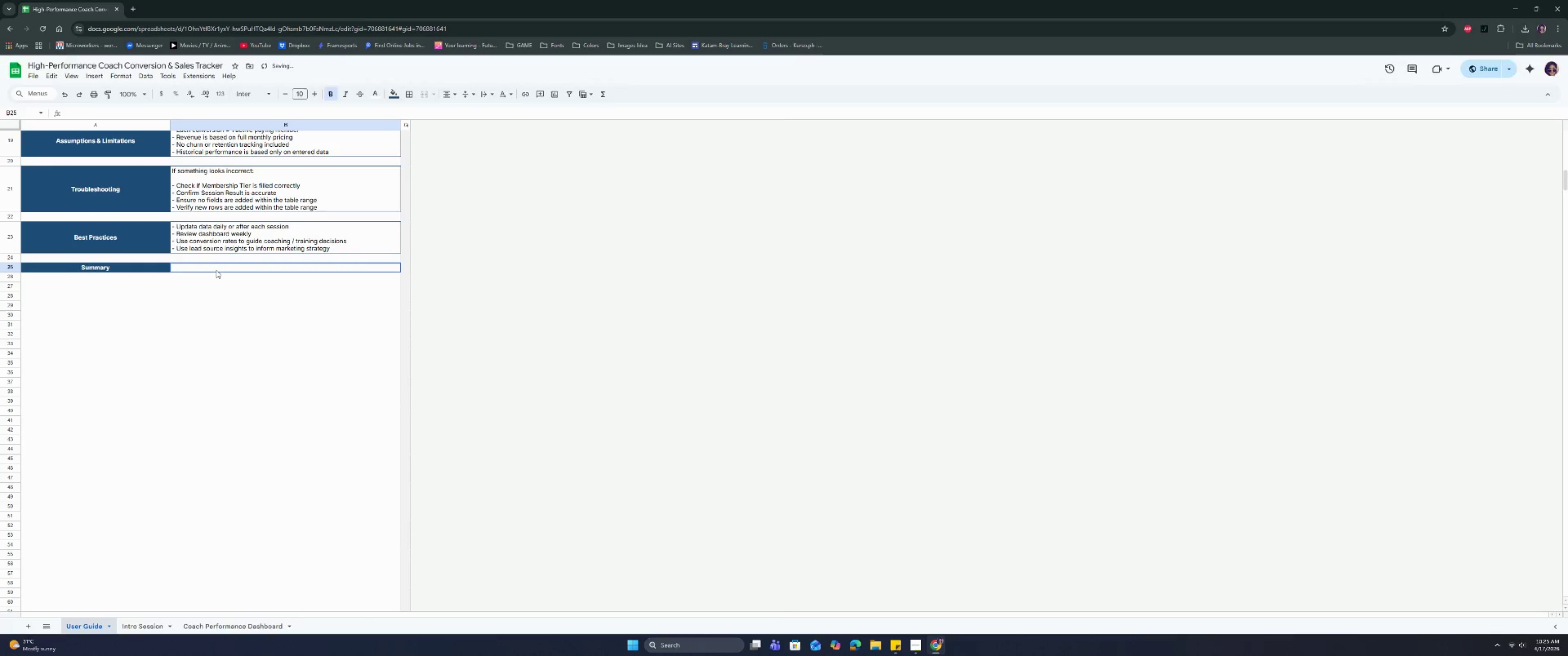 
double_click([216, 270])
 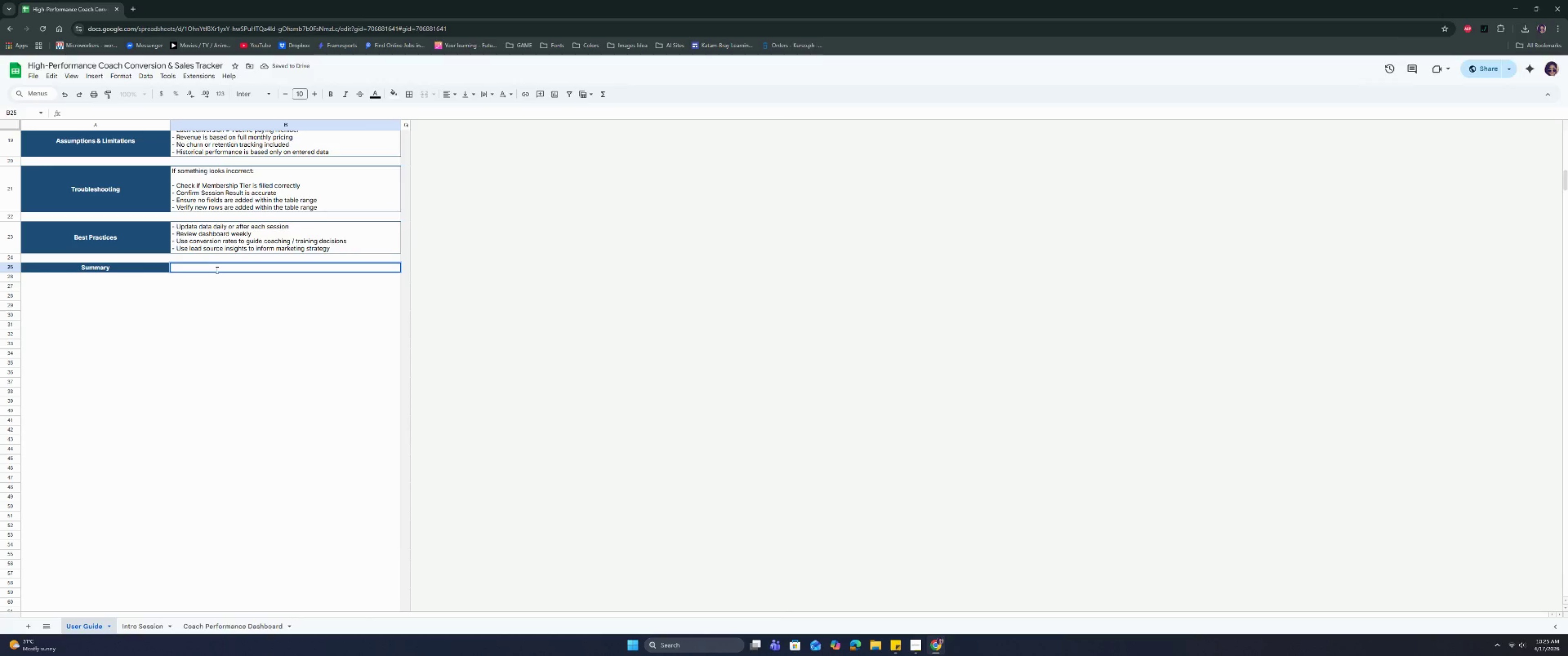 
type(THIS )
key(Backspace)
key(Backspace)
key(Backspace)
key(Backspace)
type(hit )
key(Backspace)
key(Backspace)
type(s tools helps you answer:)
 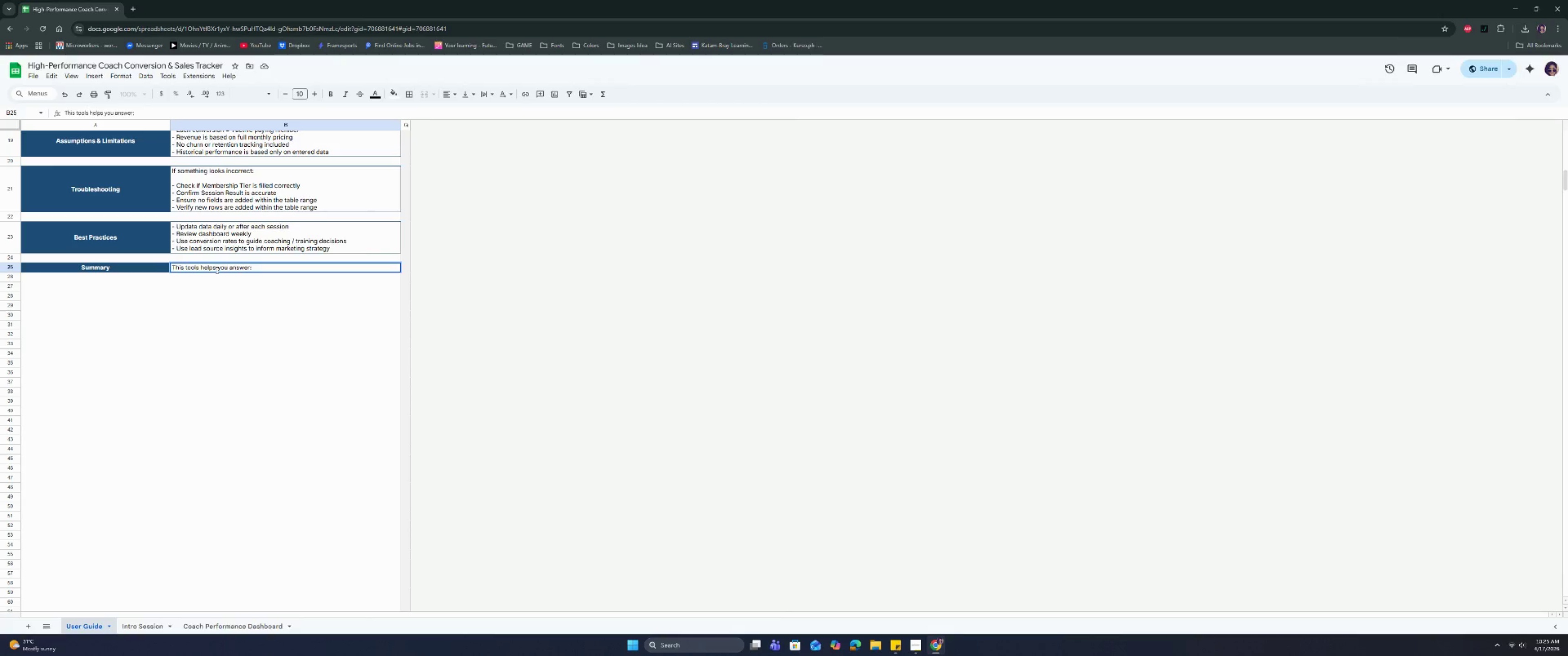 
key(Control+Enter)
 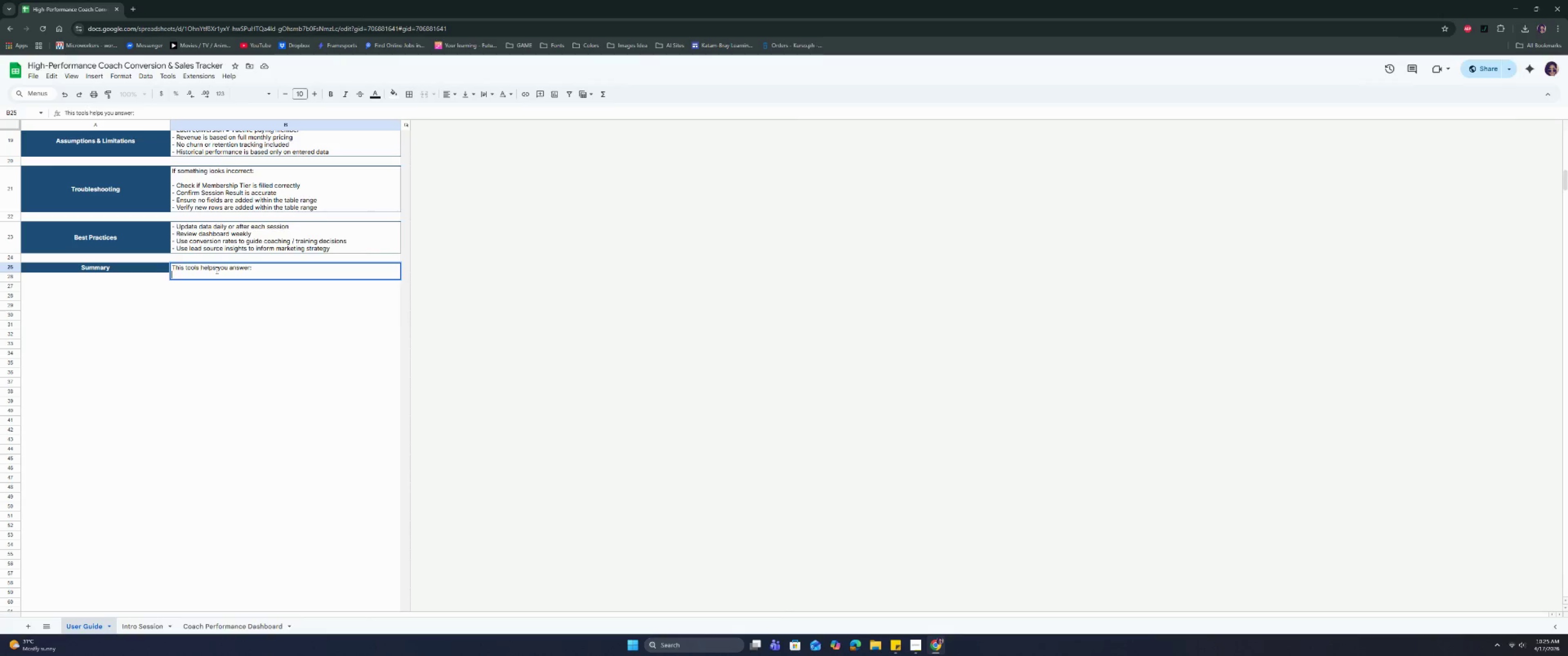 
key(Control+Enter)
 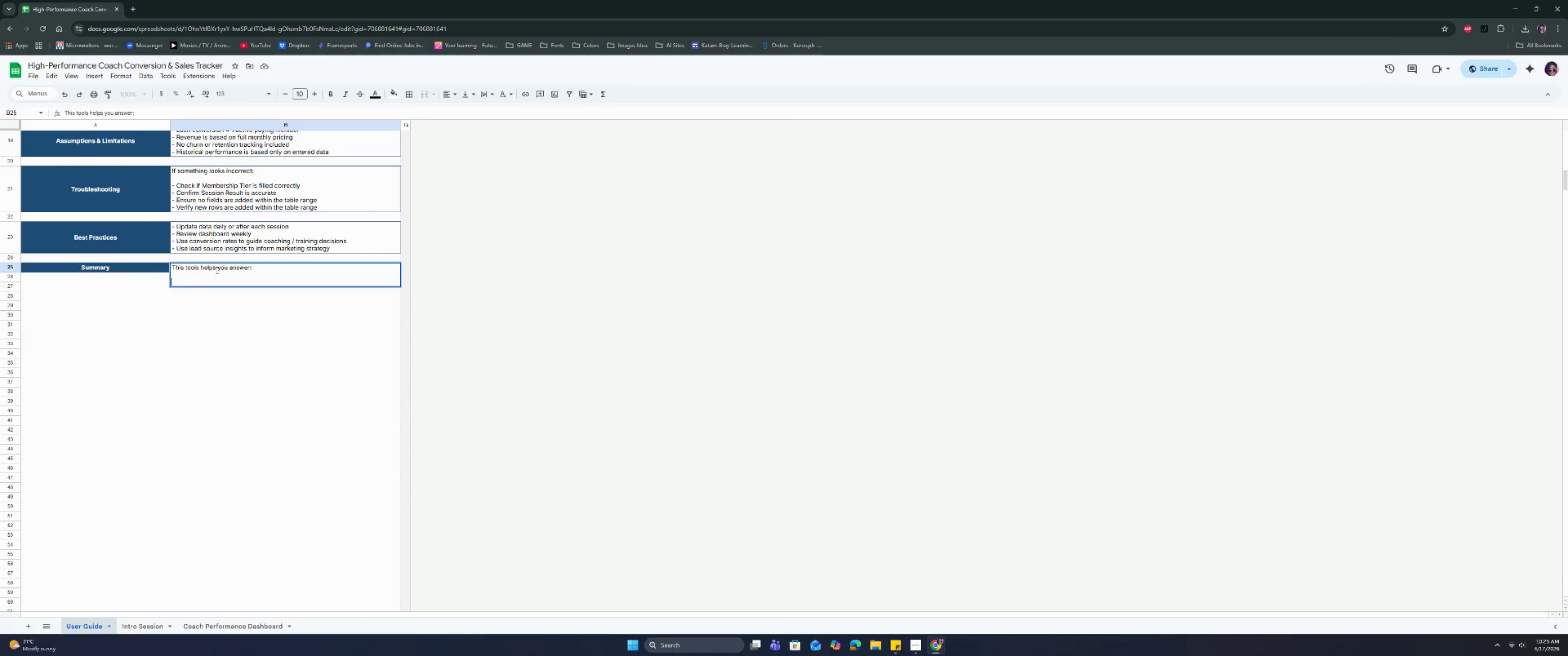 
type(- Who are the tip)
key(Backspace)
key(Backspace)
type(op-performing coaches?)
 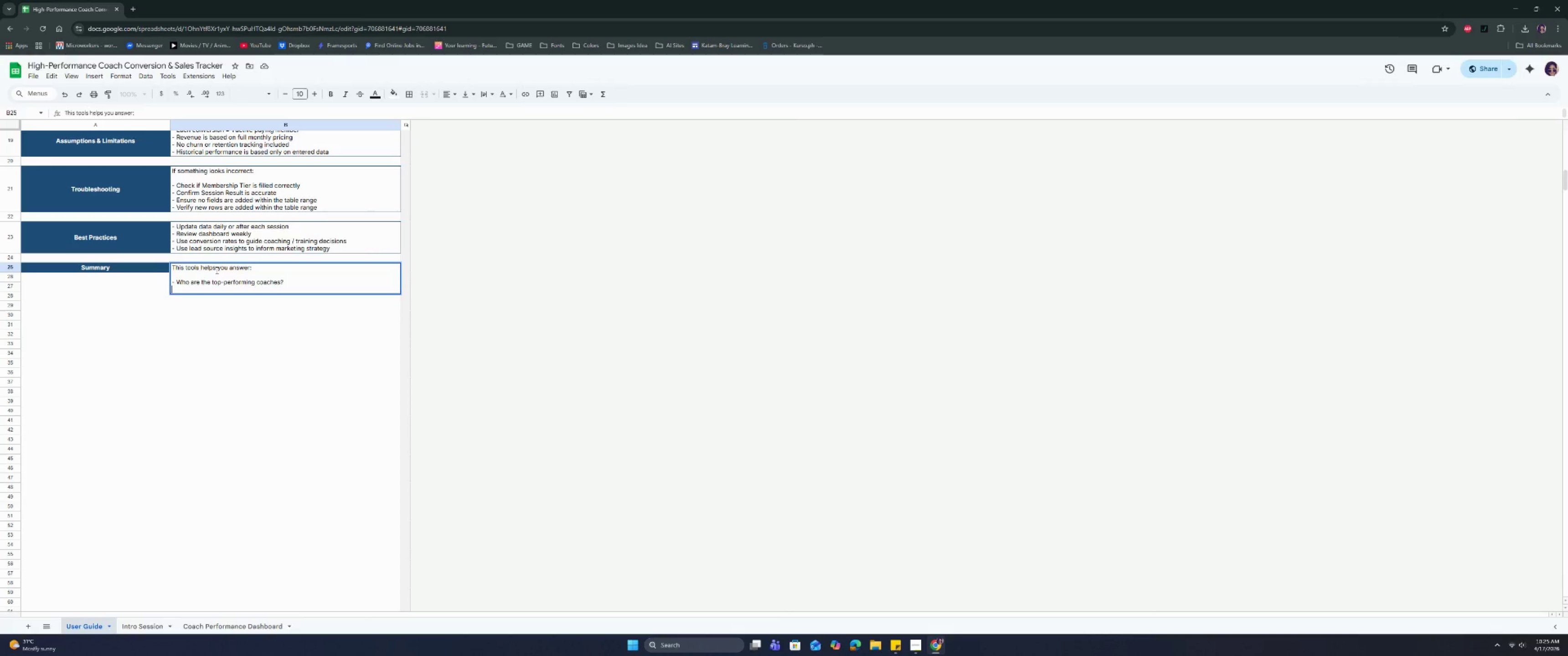 
 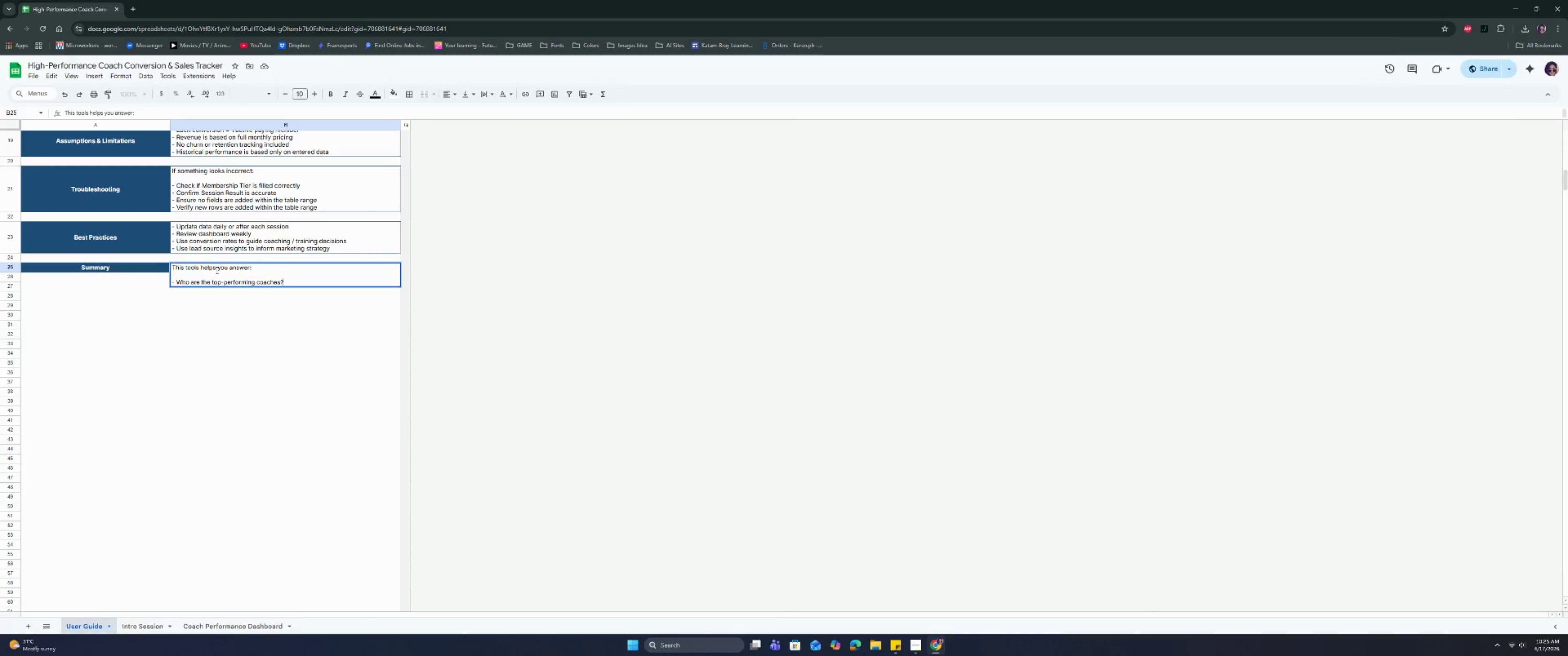 
key(Control+ControlRight)
 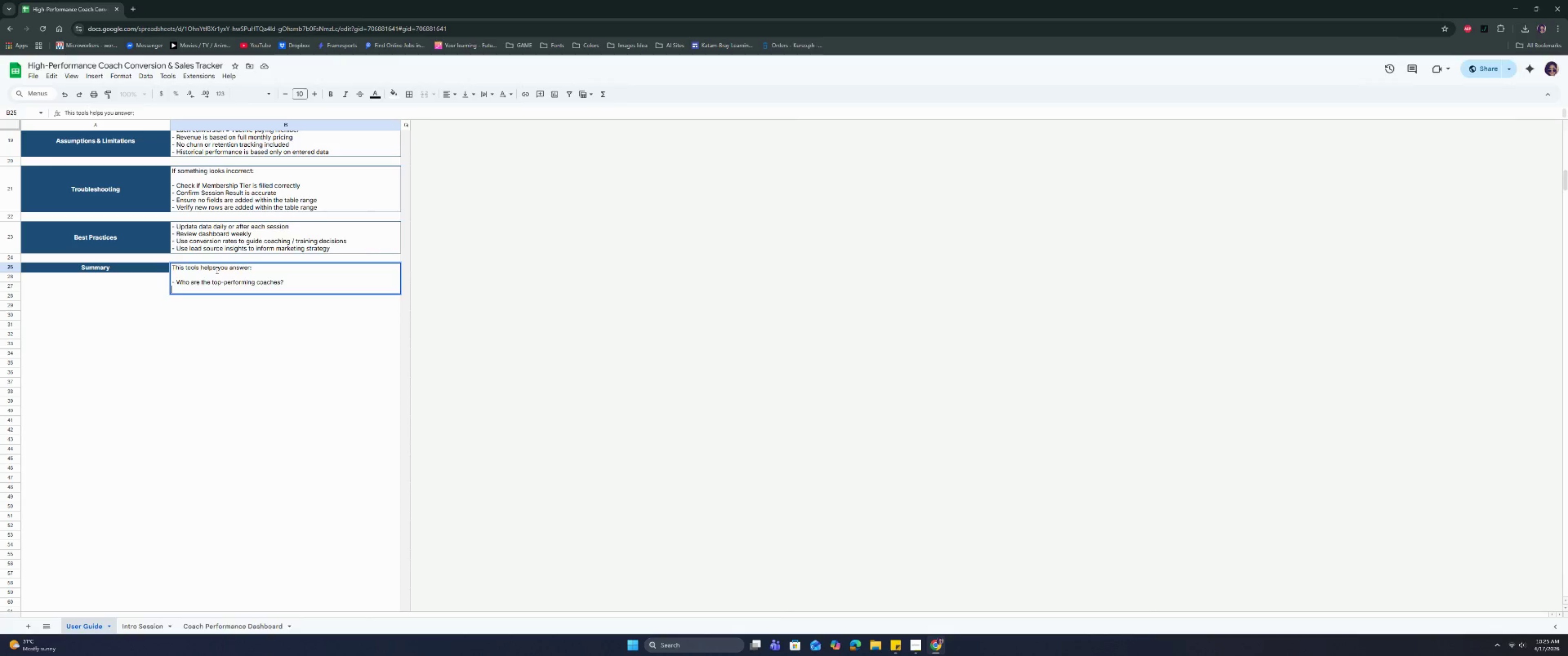 
key(Control+Enter)
 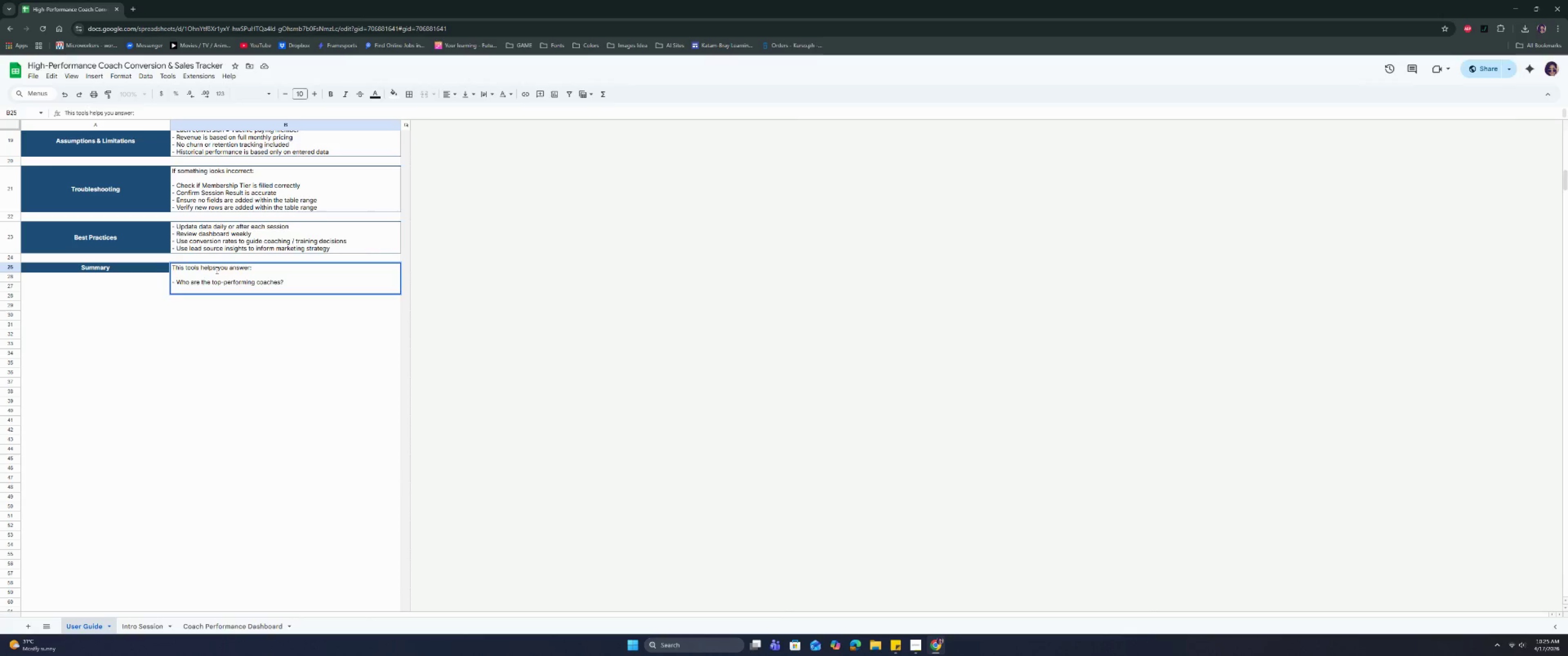 
type(- Who needs support or training?)
 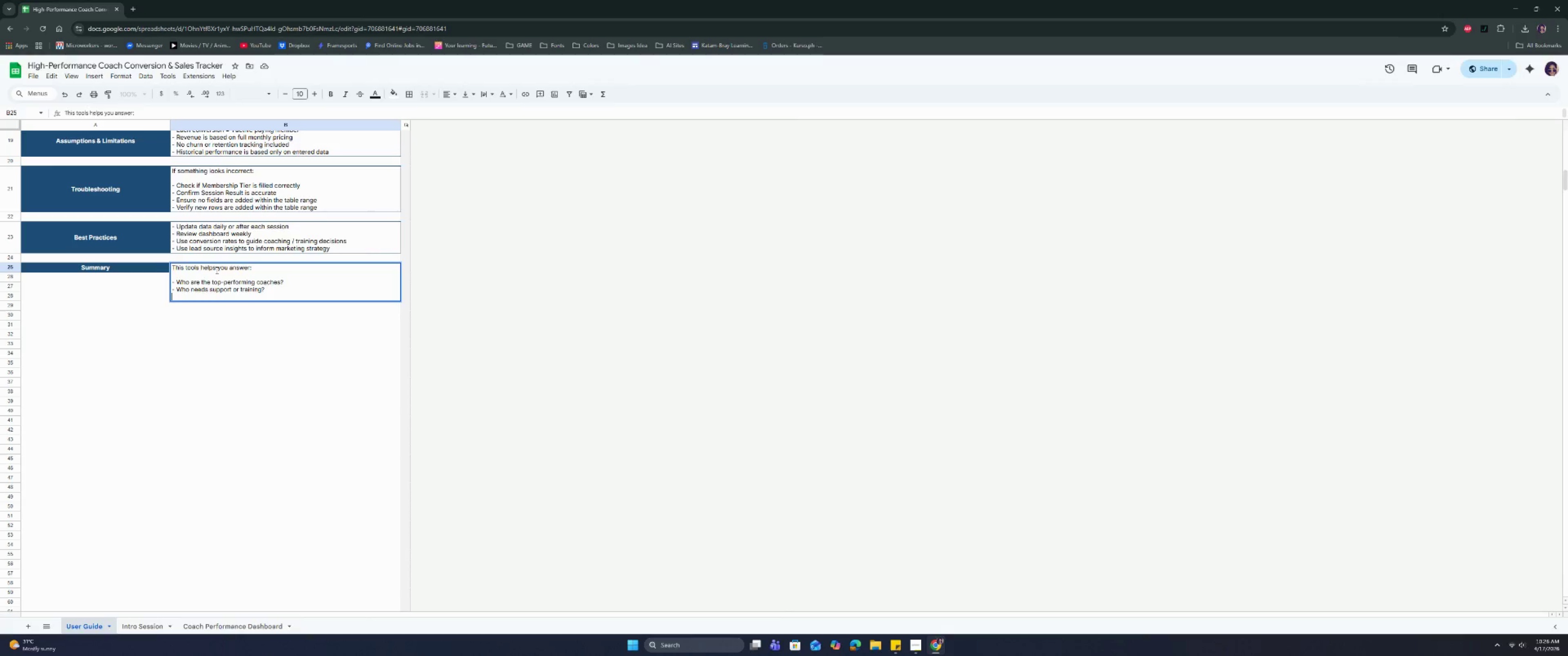 
 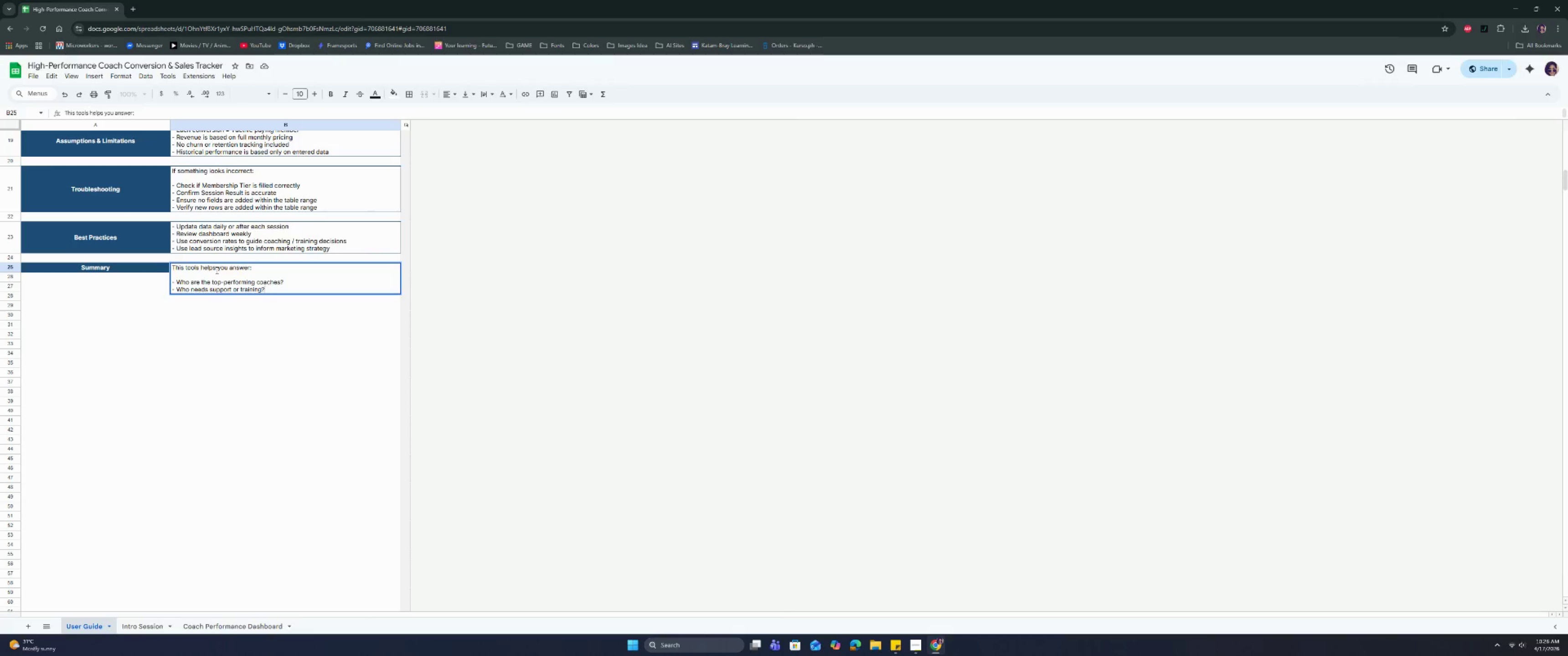 
key(Control+ControlRight)
 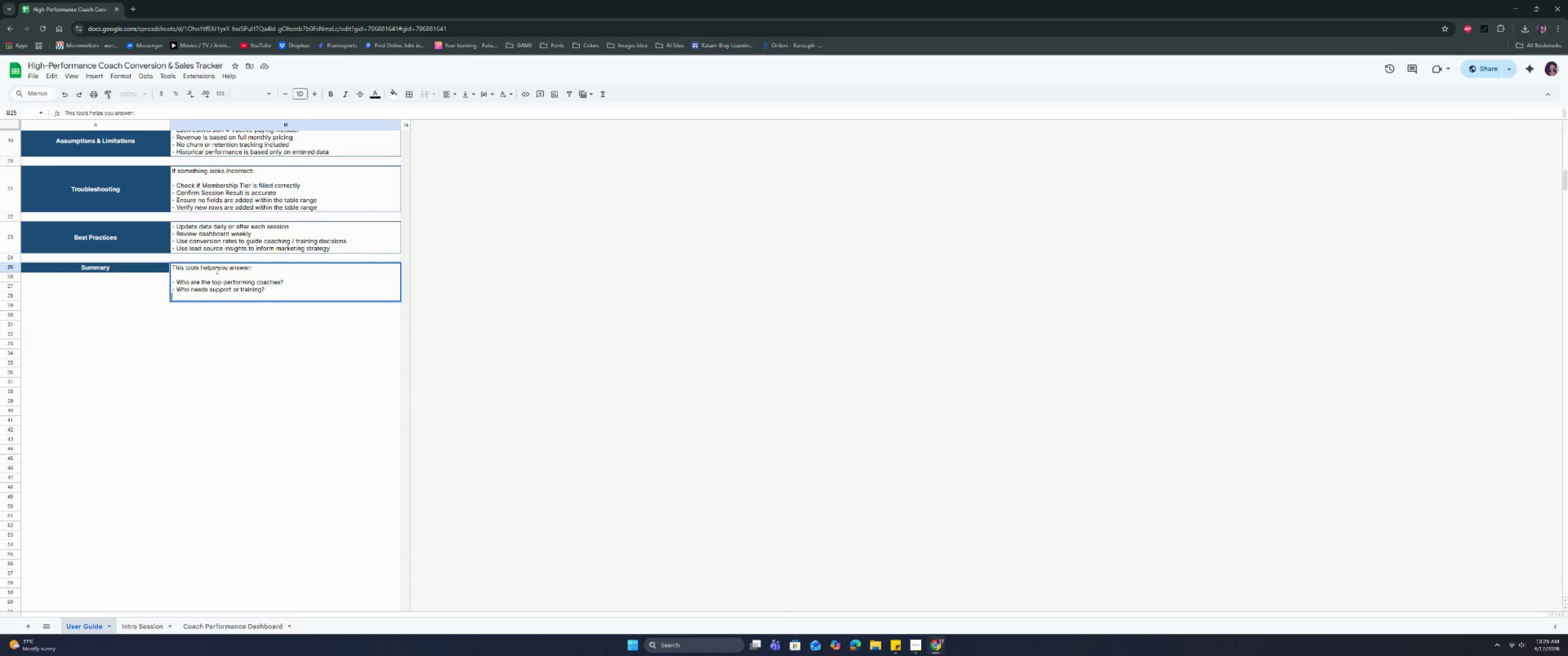 
key(Control+Enter)
 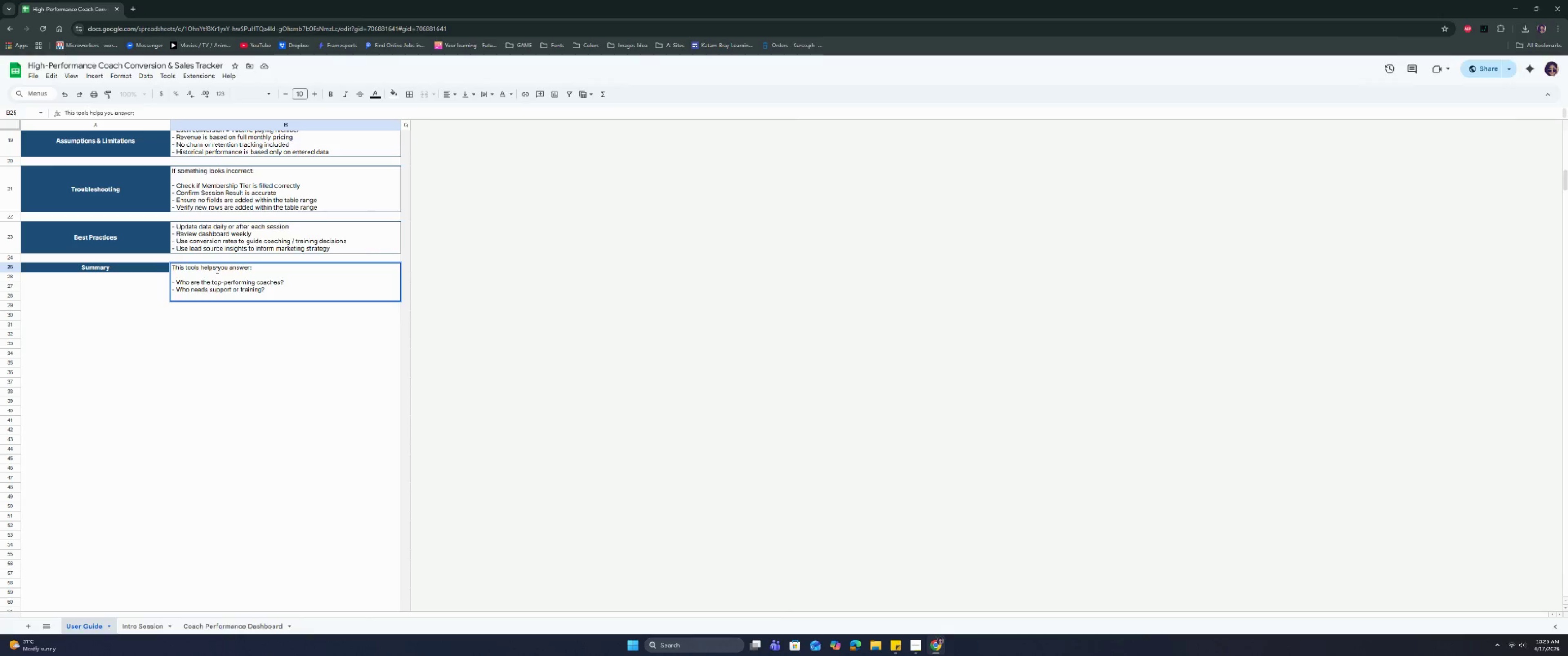 
type(- Which lead sources are most effective?)
 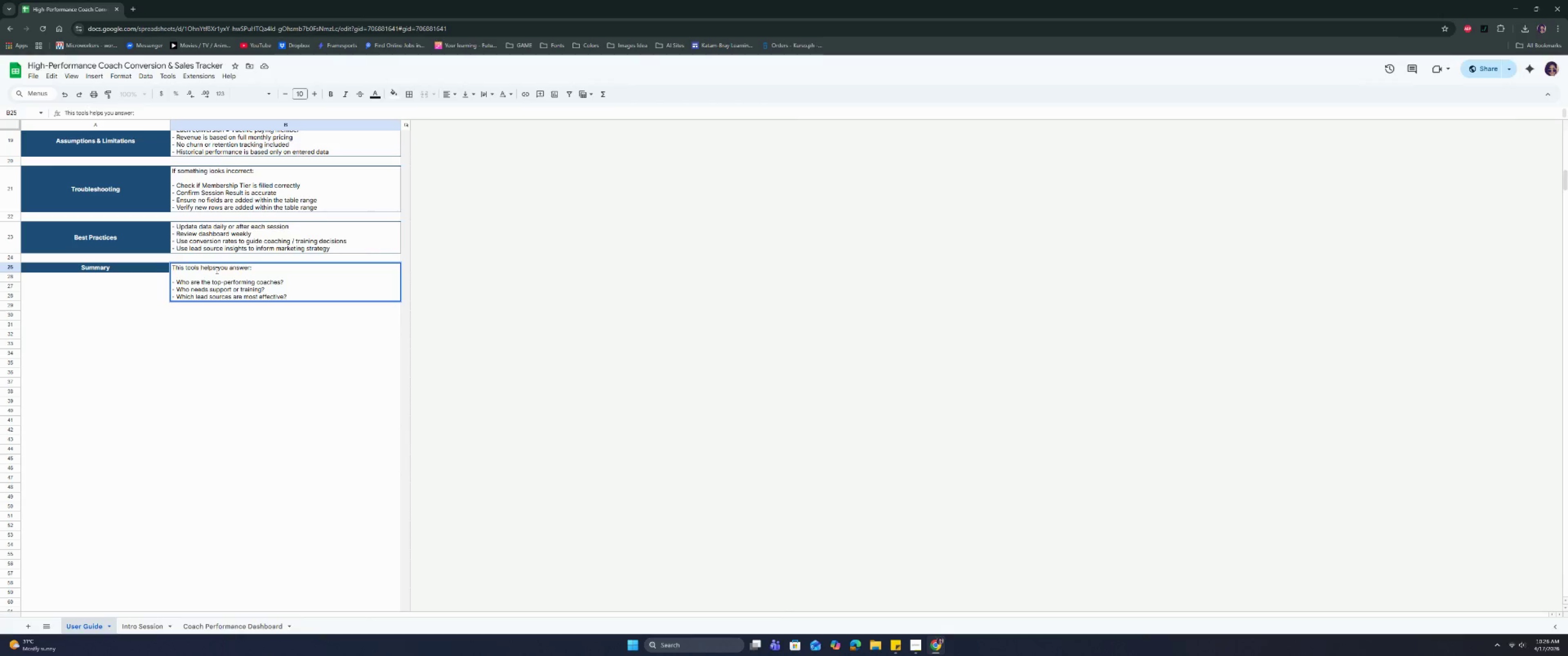 
key(Control+Enter)
 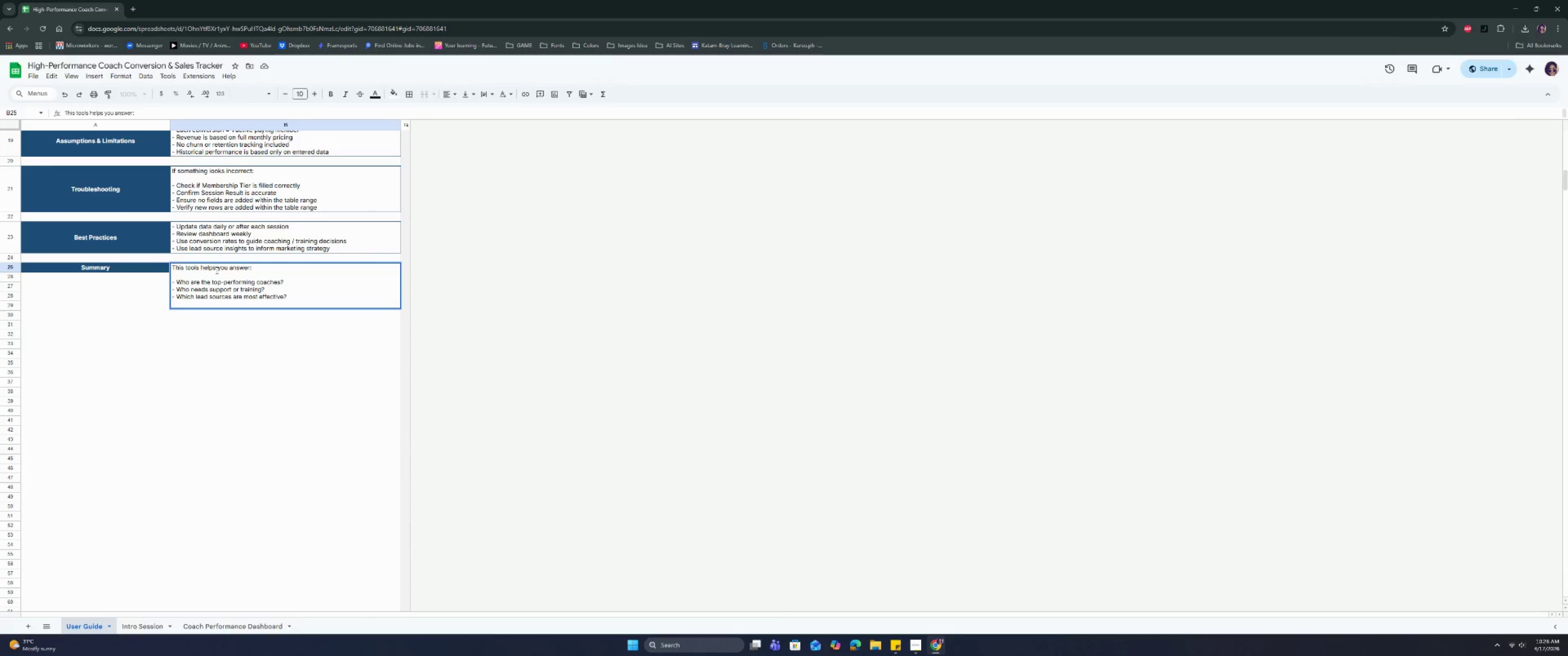 
type(- How much revenue are new members expected to generate?)
 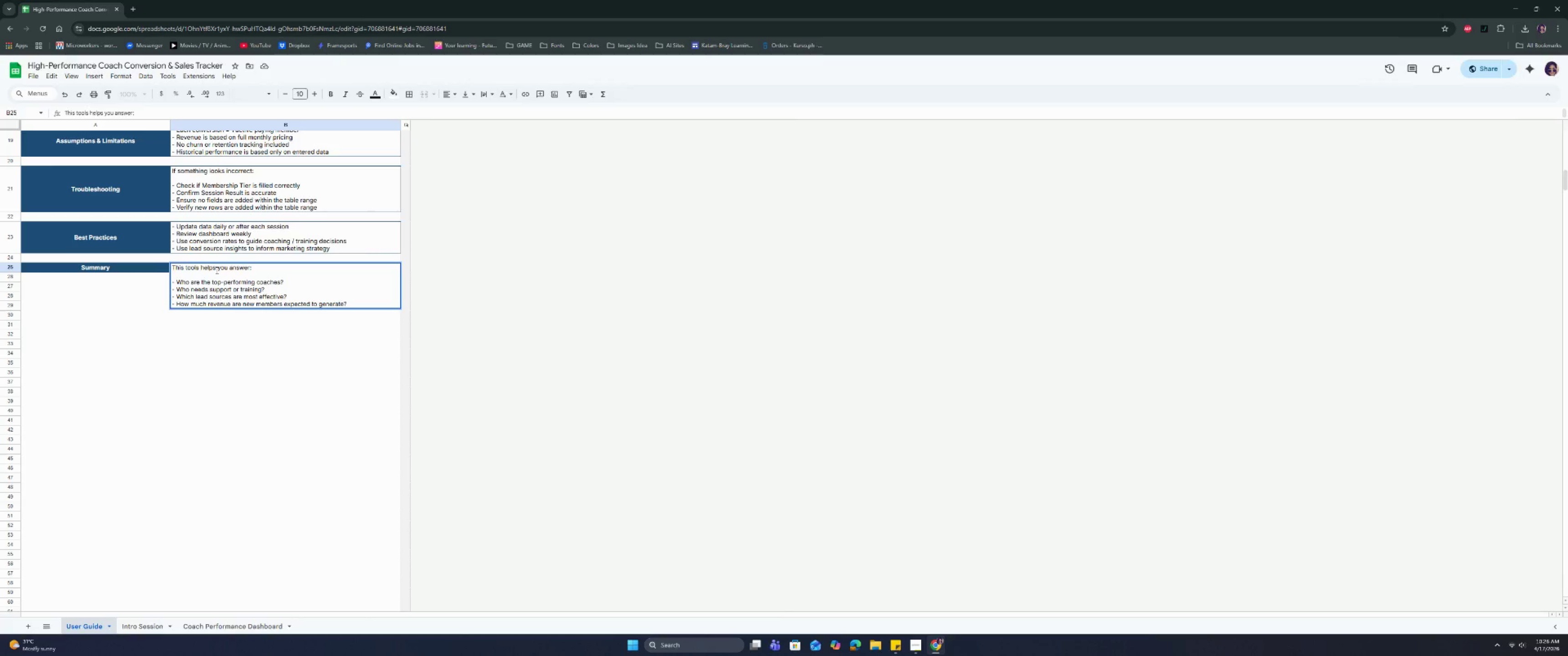 
key(Control+Enter)
 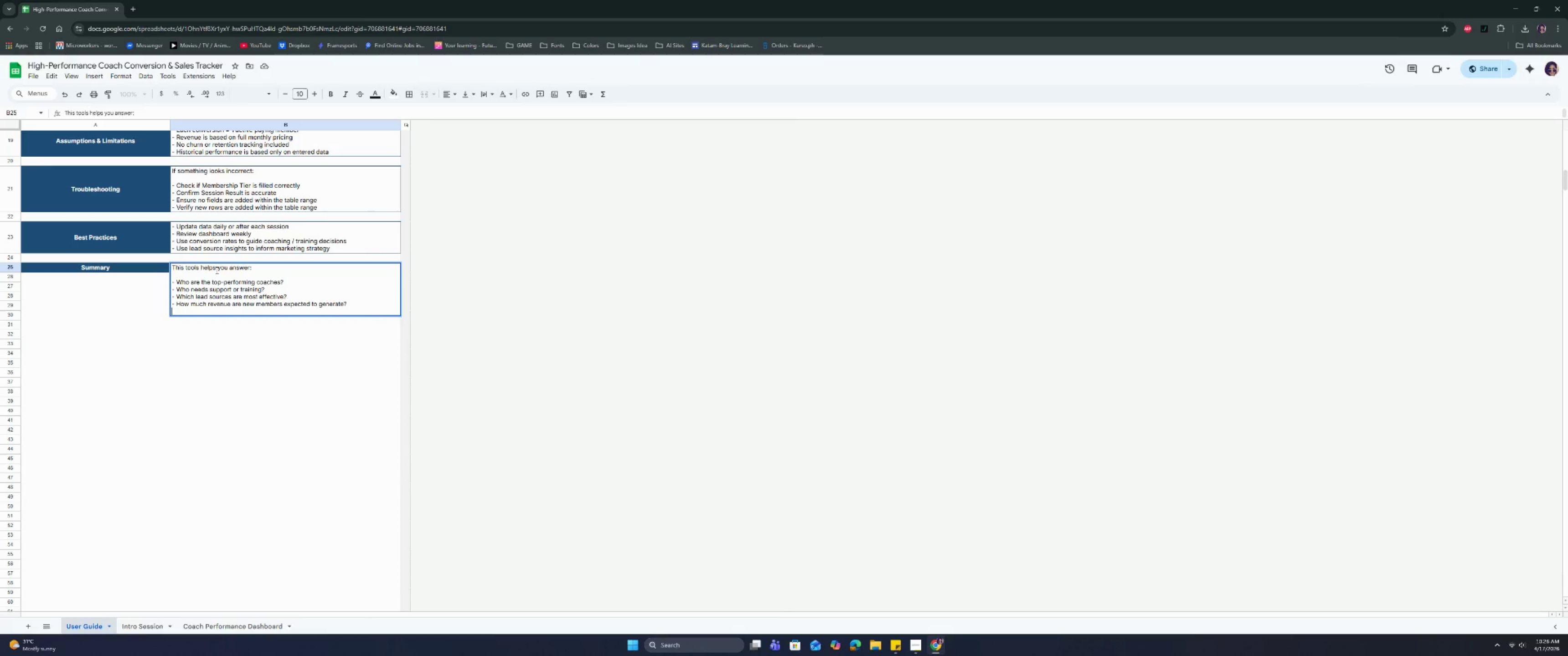 
key(Control+Enter)
 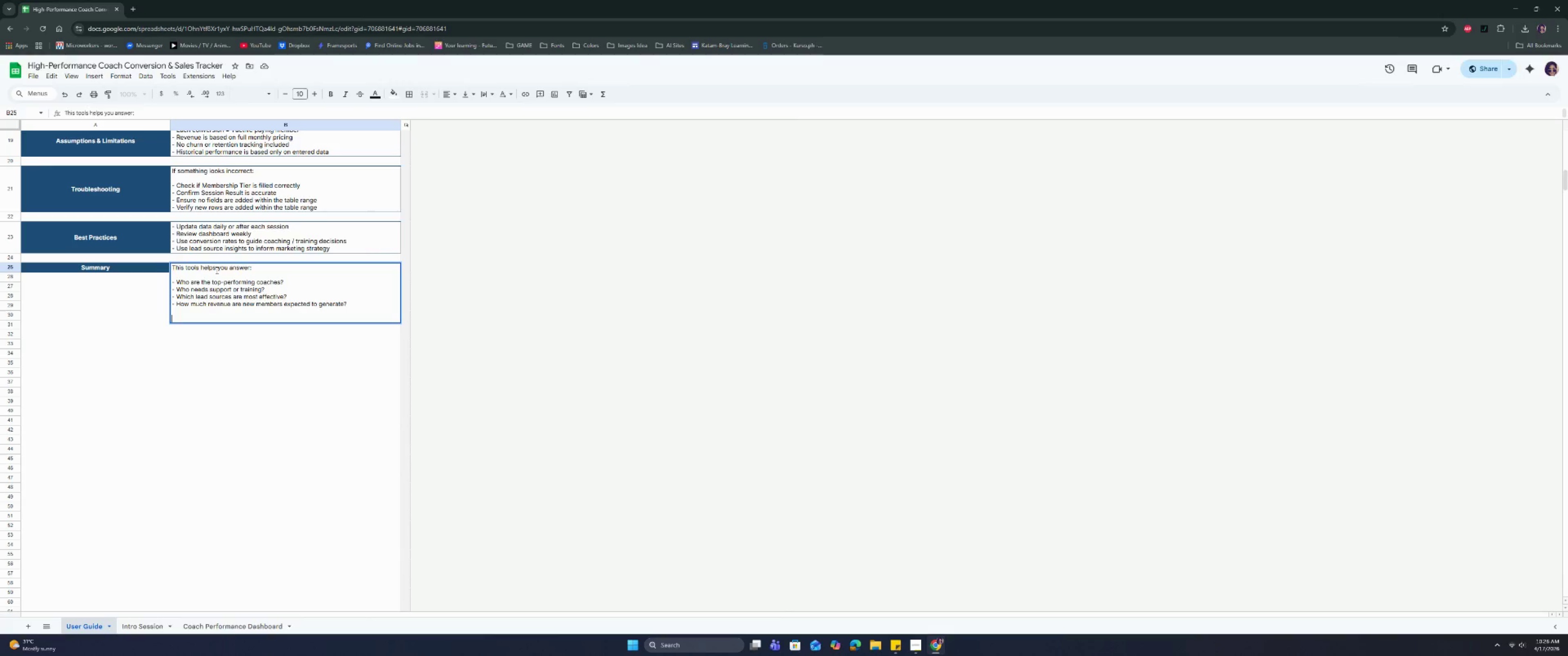 
type(All insights update automatically as new data is neter)
key(Backspace)
key(Backspace)
key(Backspace)
key(Backspace)
key(Backspace)
type(entered)
 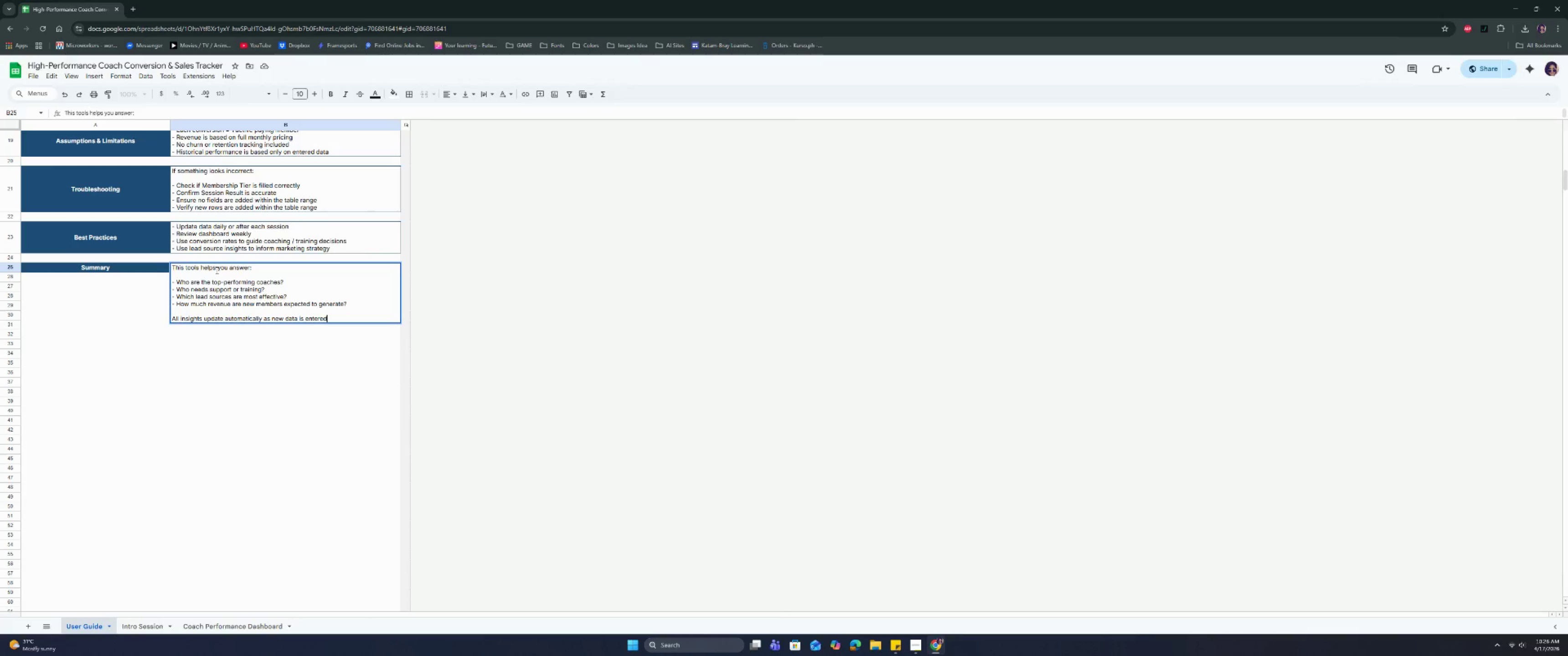 
key(Enter)
 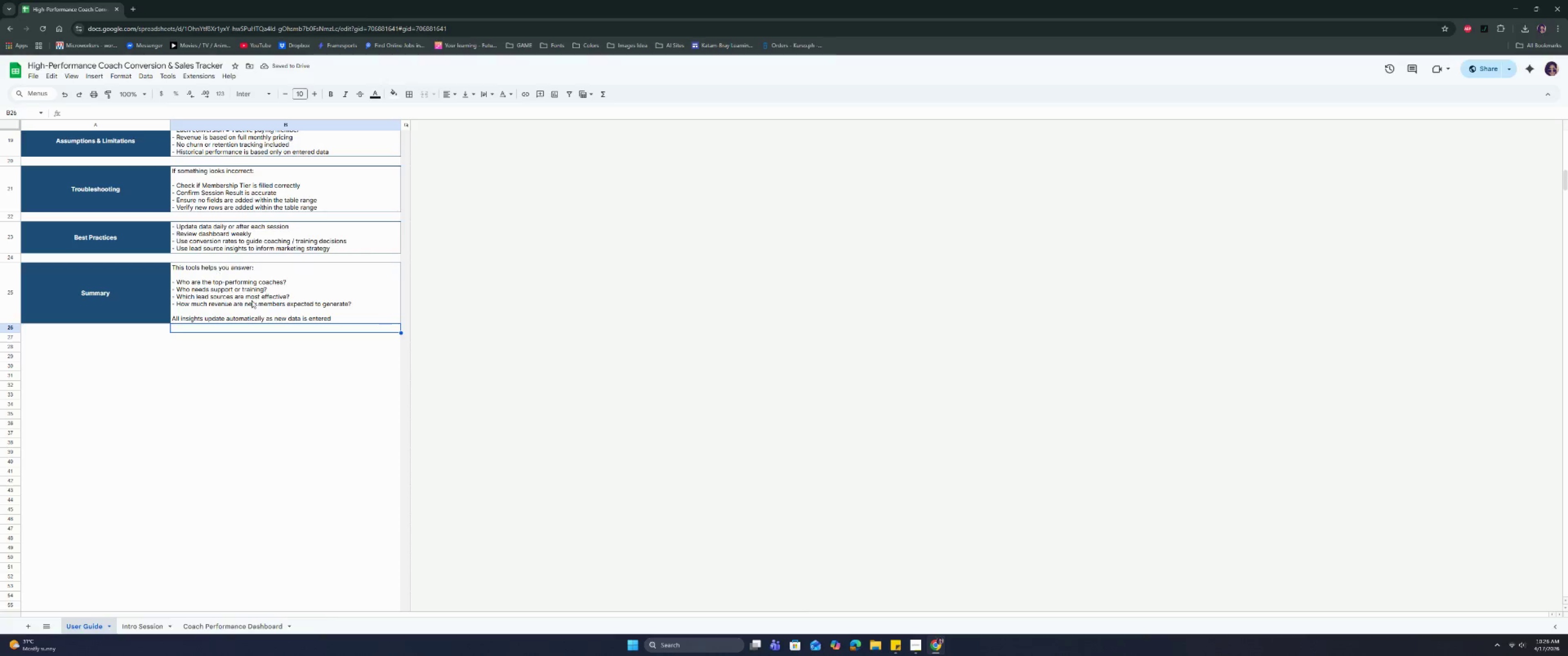 
wait(5.53)
 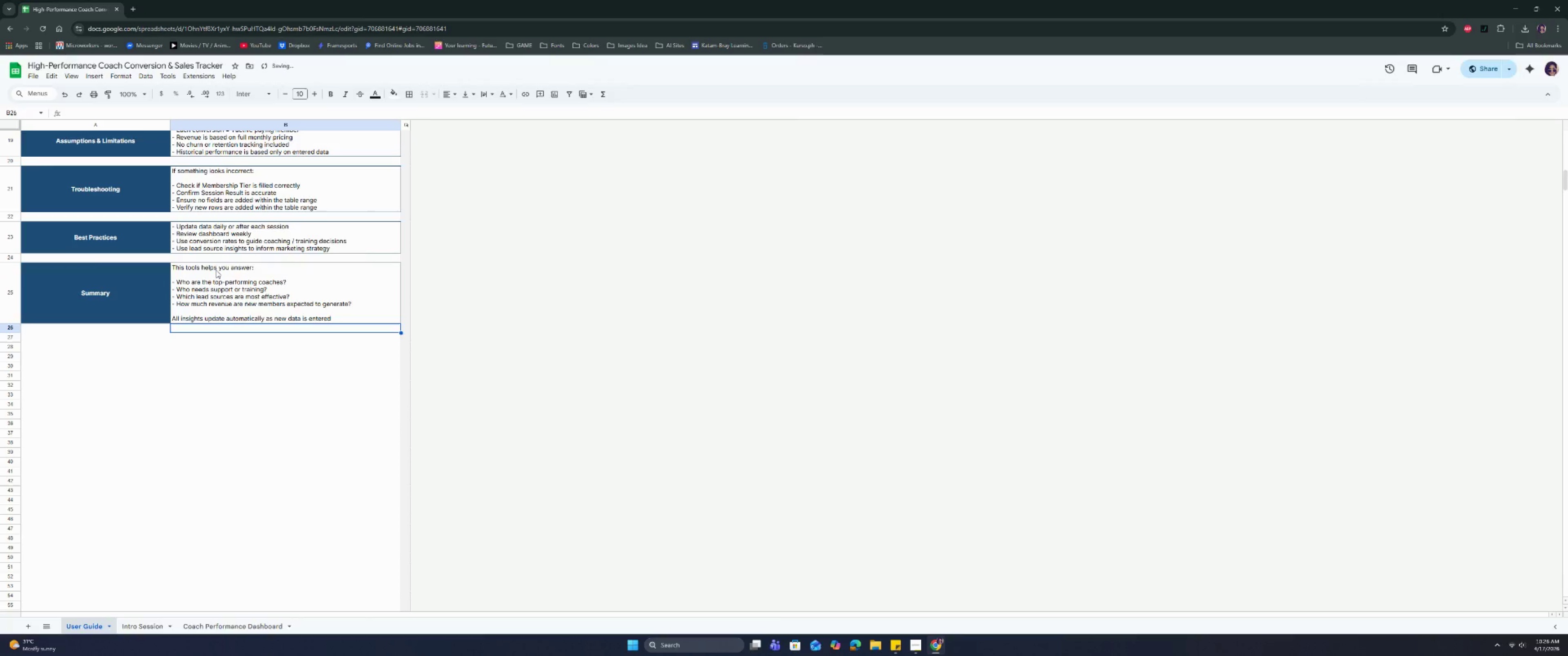 
left_click([407, 125])
 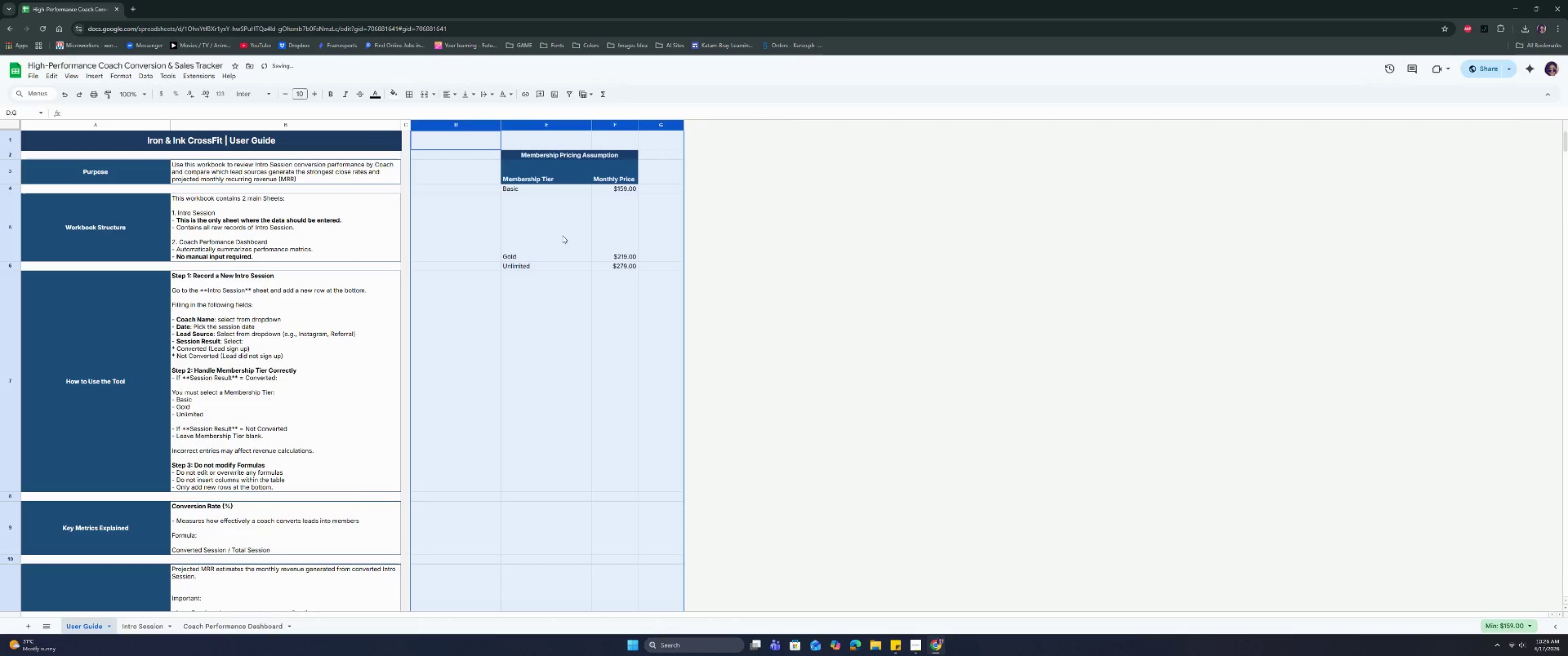 
left_click([558, 288])
 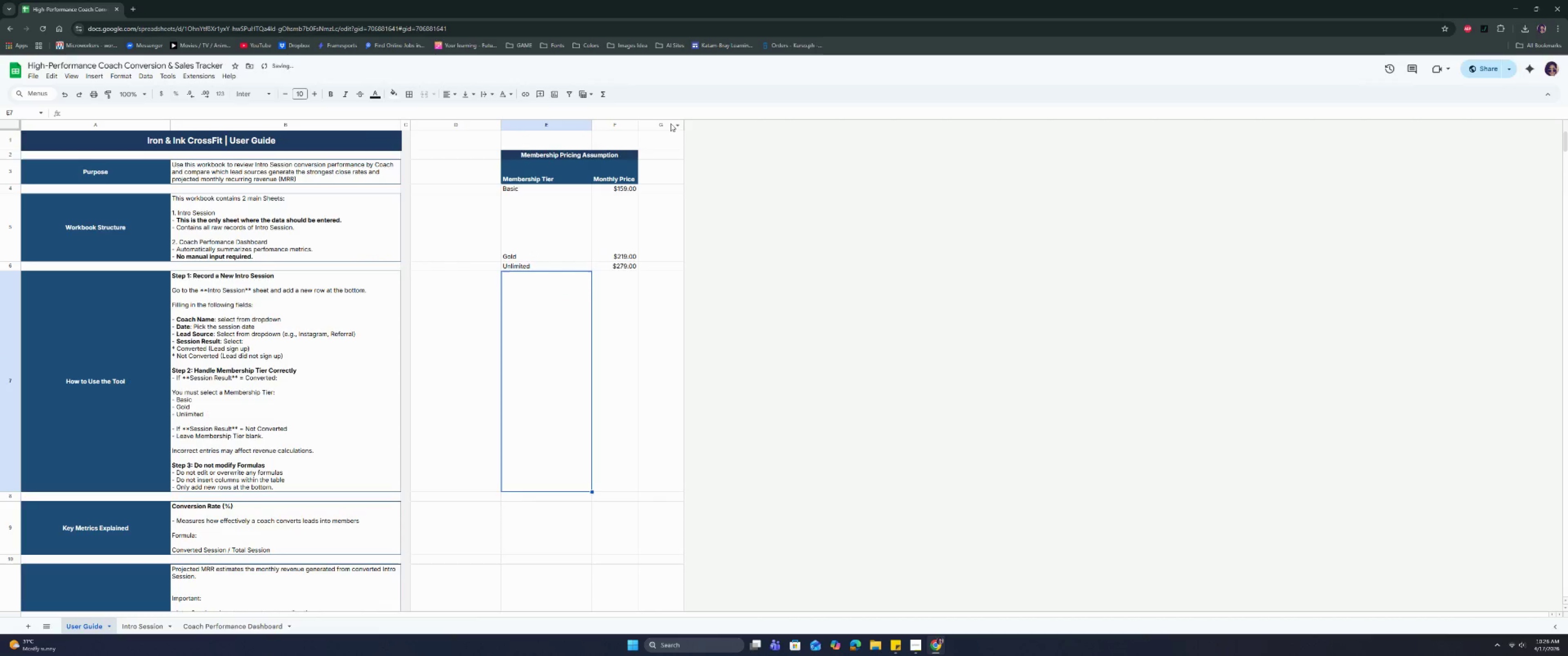 
left_click([507, 187])
 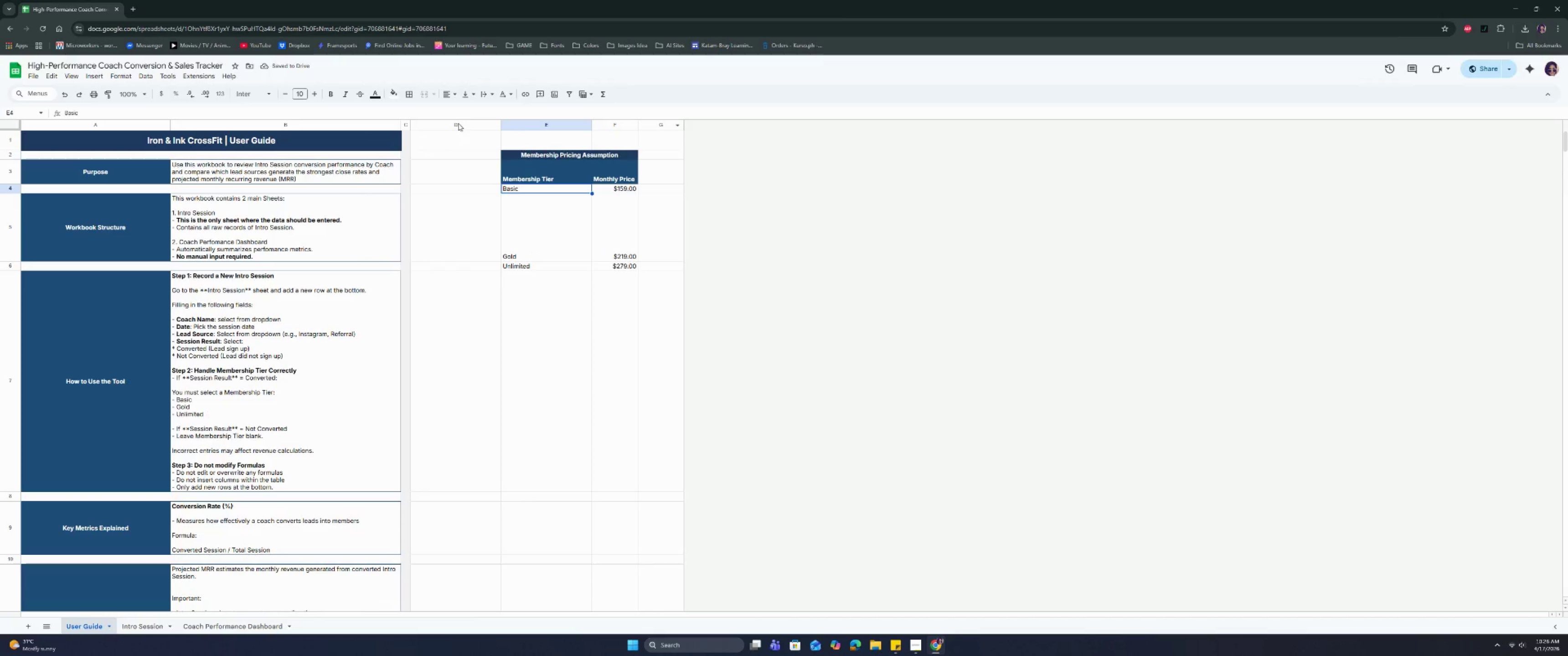 
left_click([458, 123])
 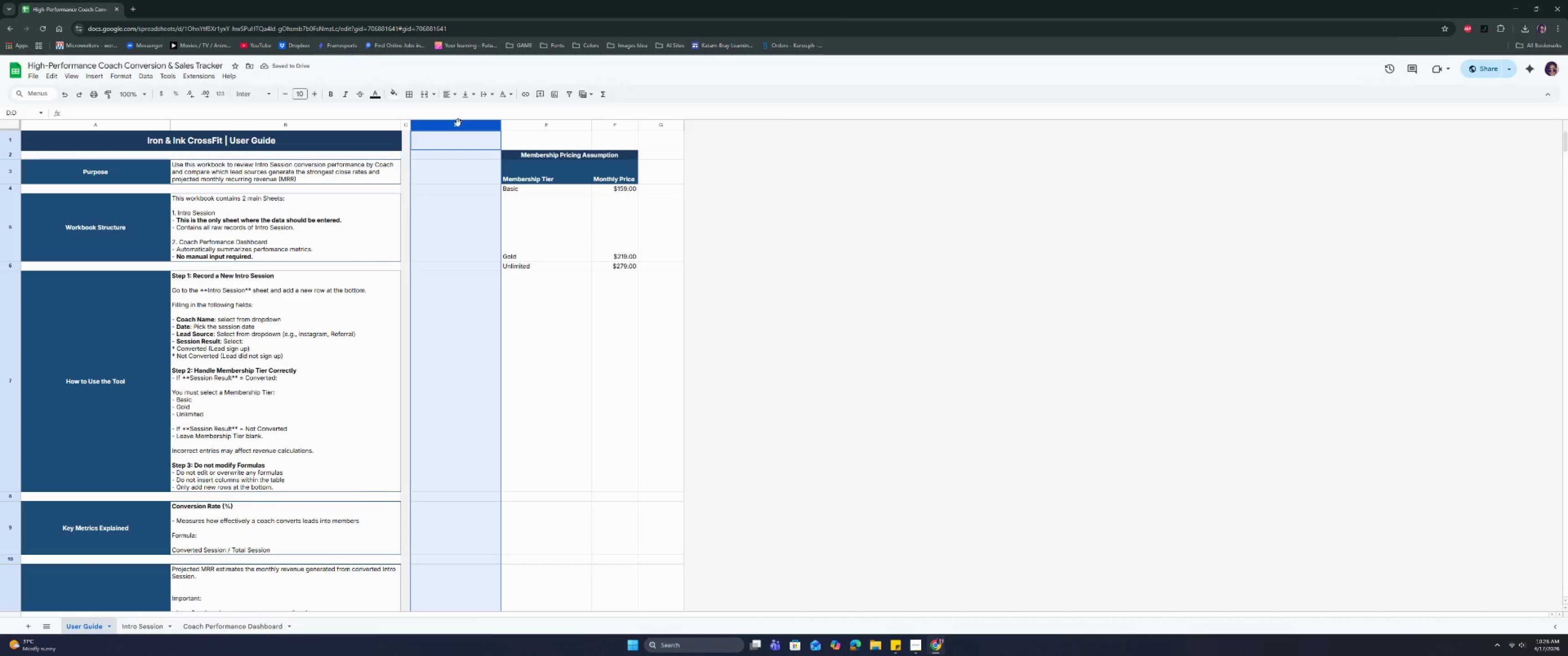 
right_click([458, 123])
 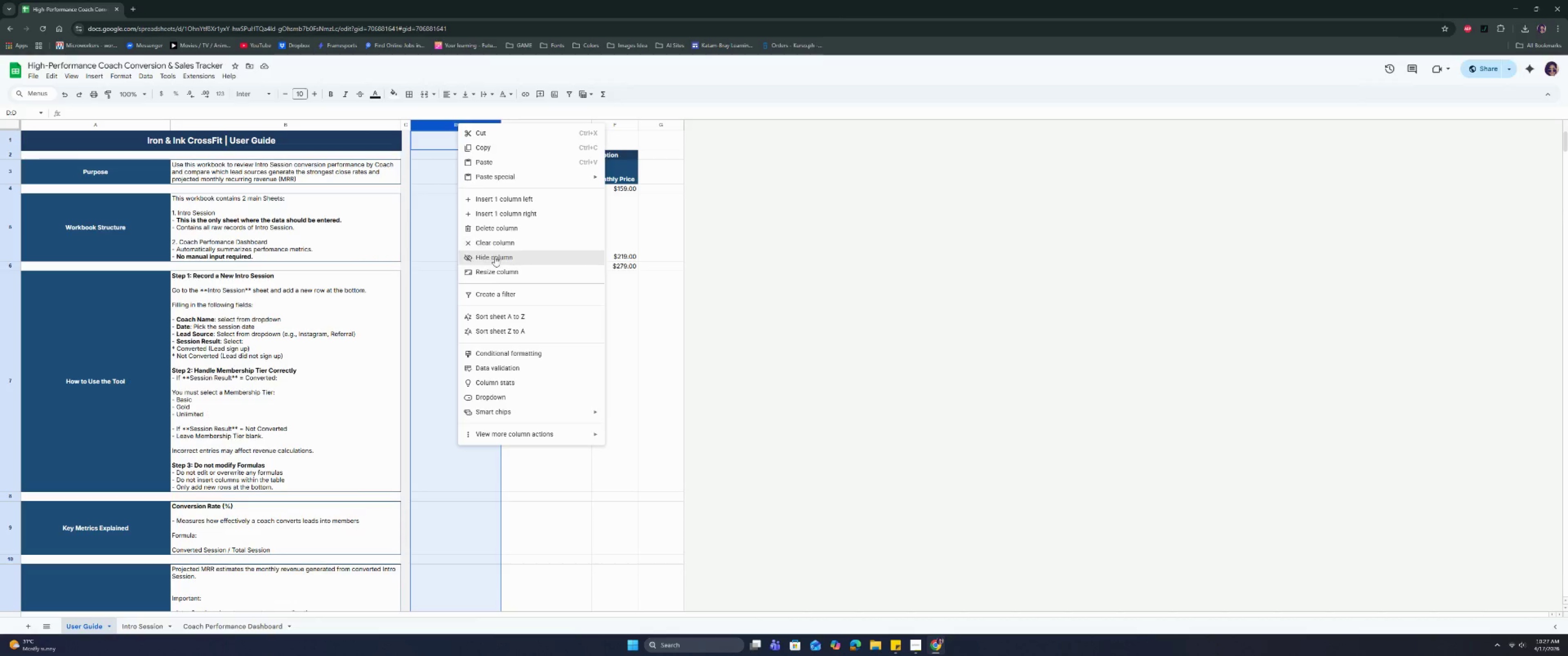 
left_click([495, 275])
 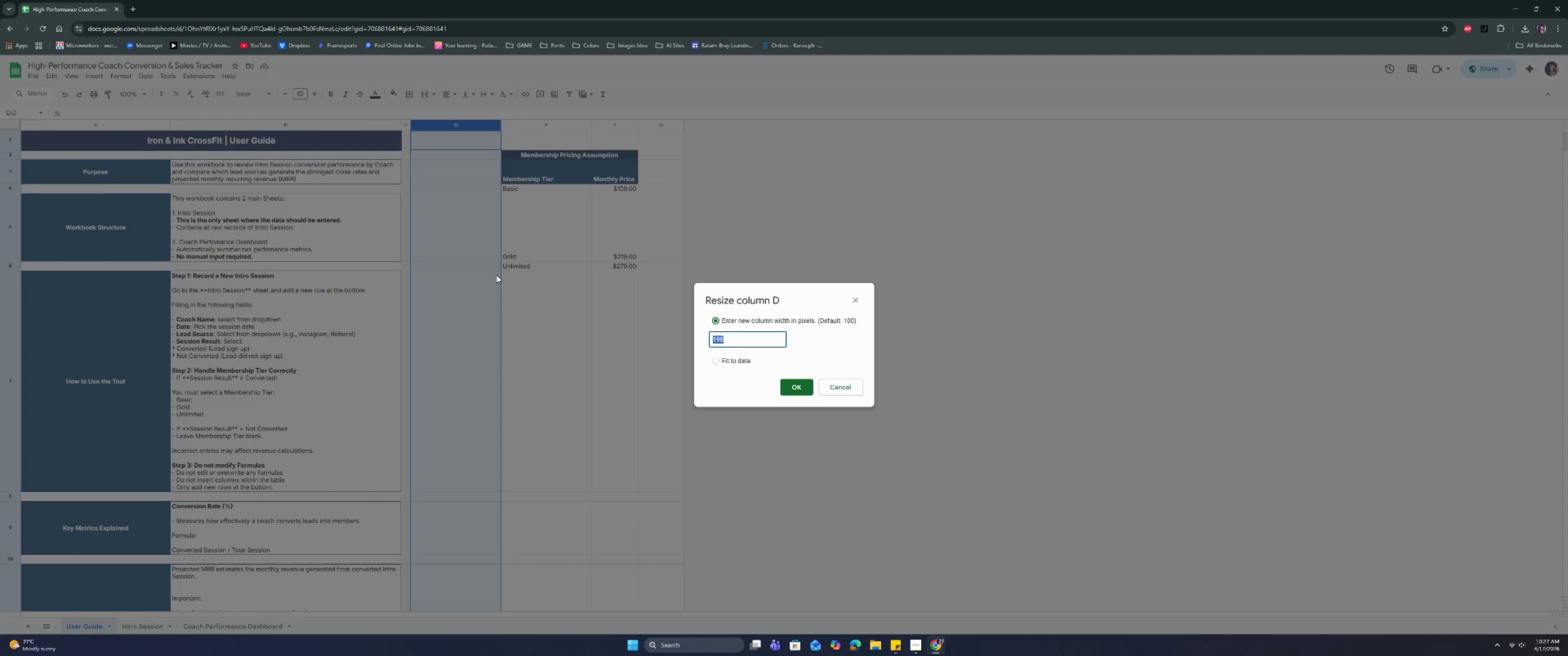 
type(100)
 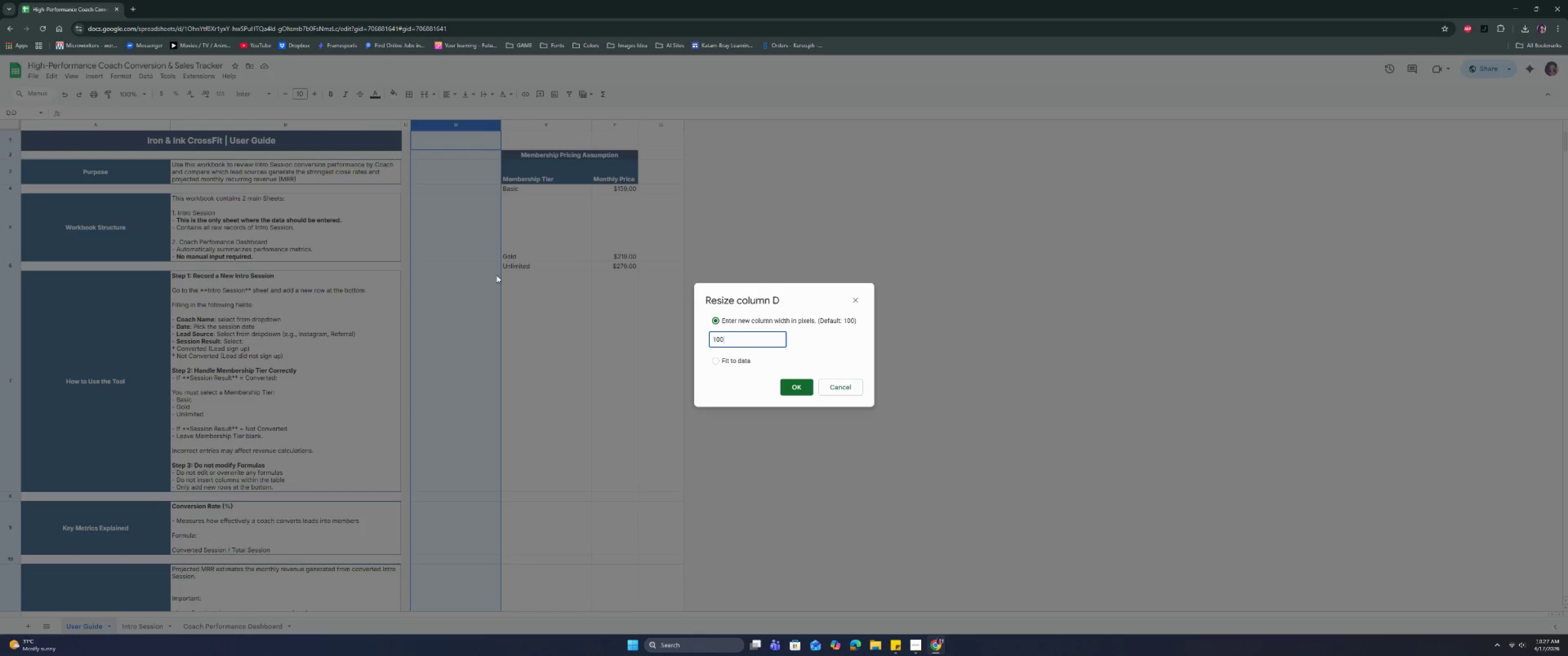 
key(Enter)
 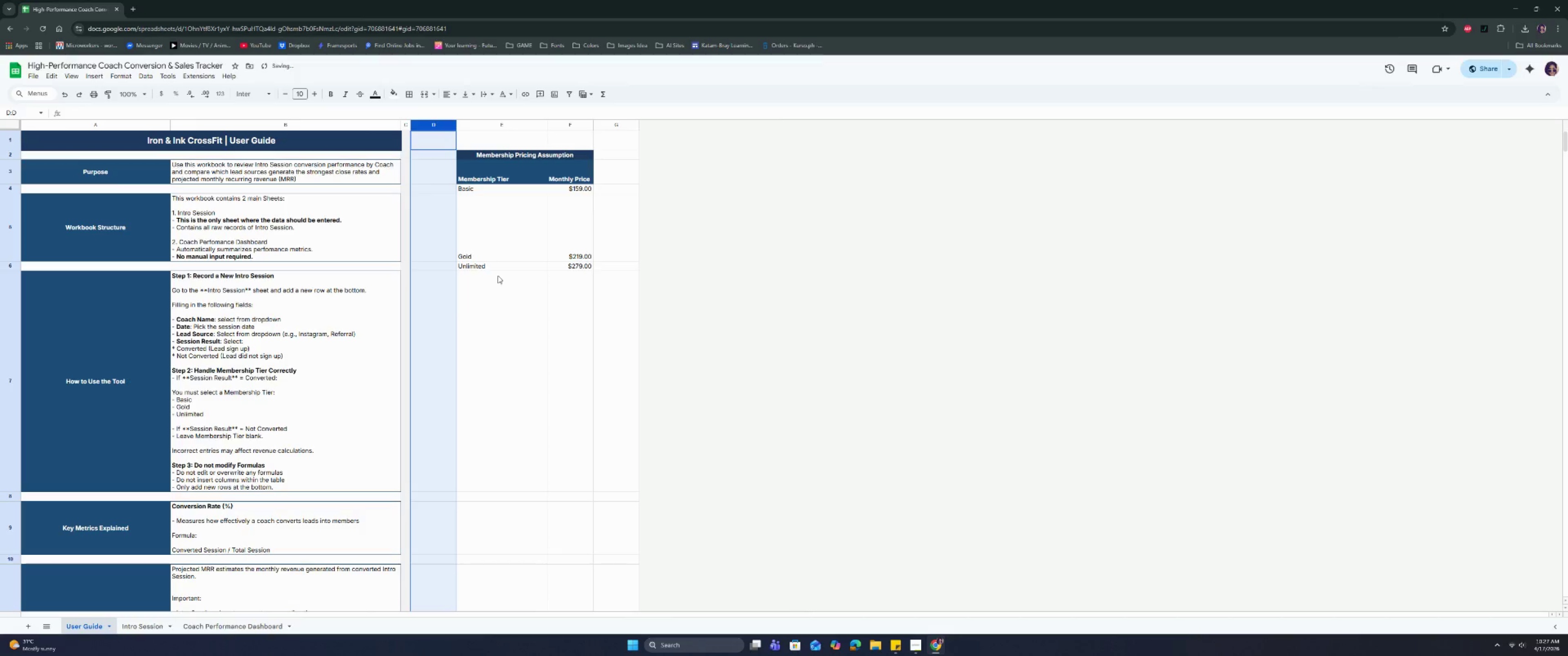 
left_click([520, 325])
 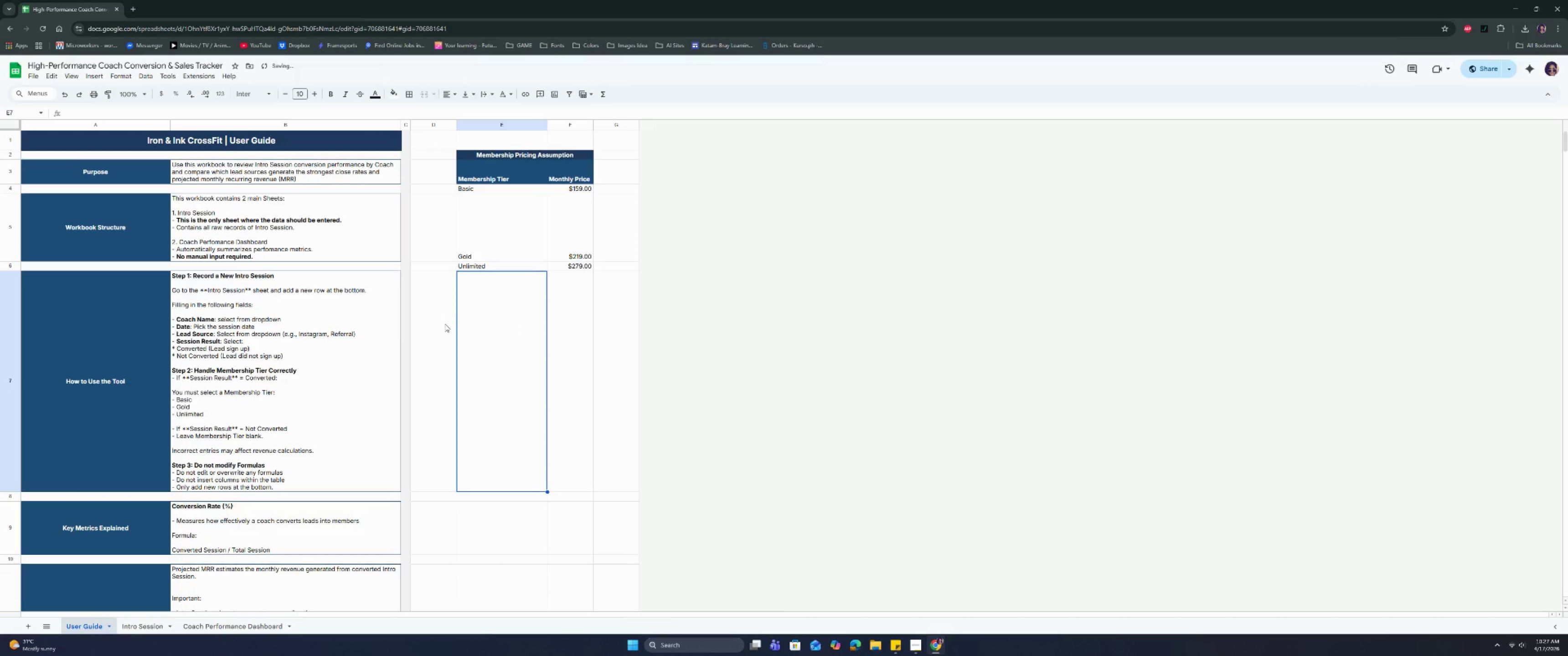 
left_click([445, 324])
 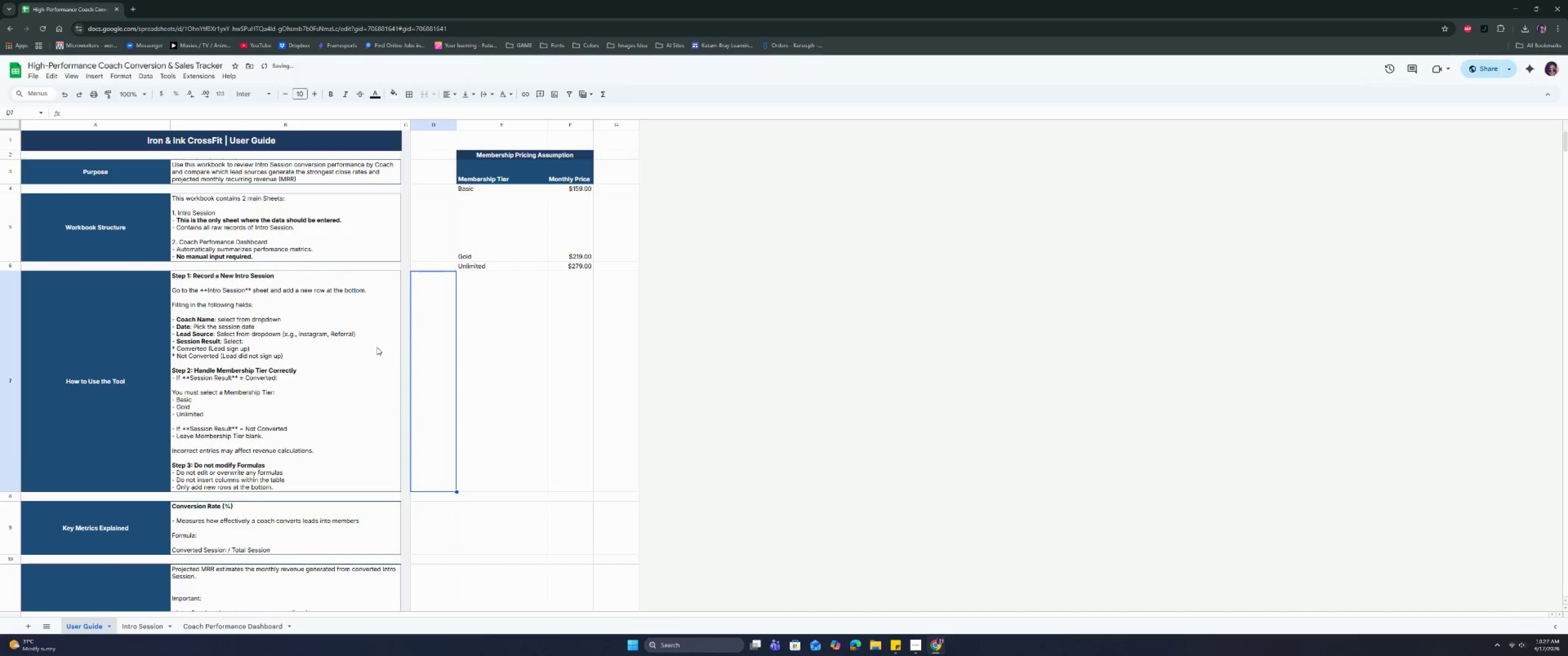 
scroll: coordinate [375, 352], scroll_direction: down, amount: 20.0
 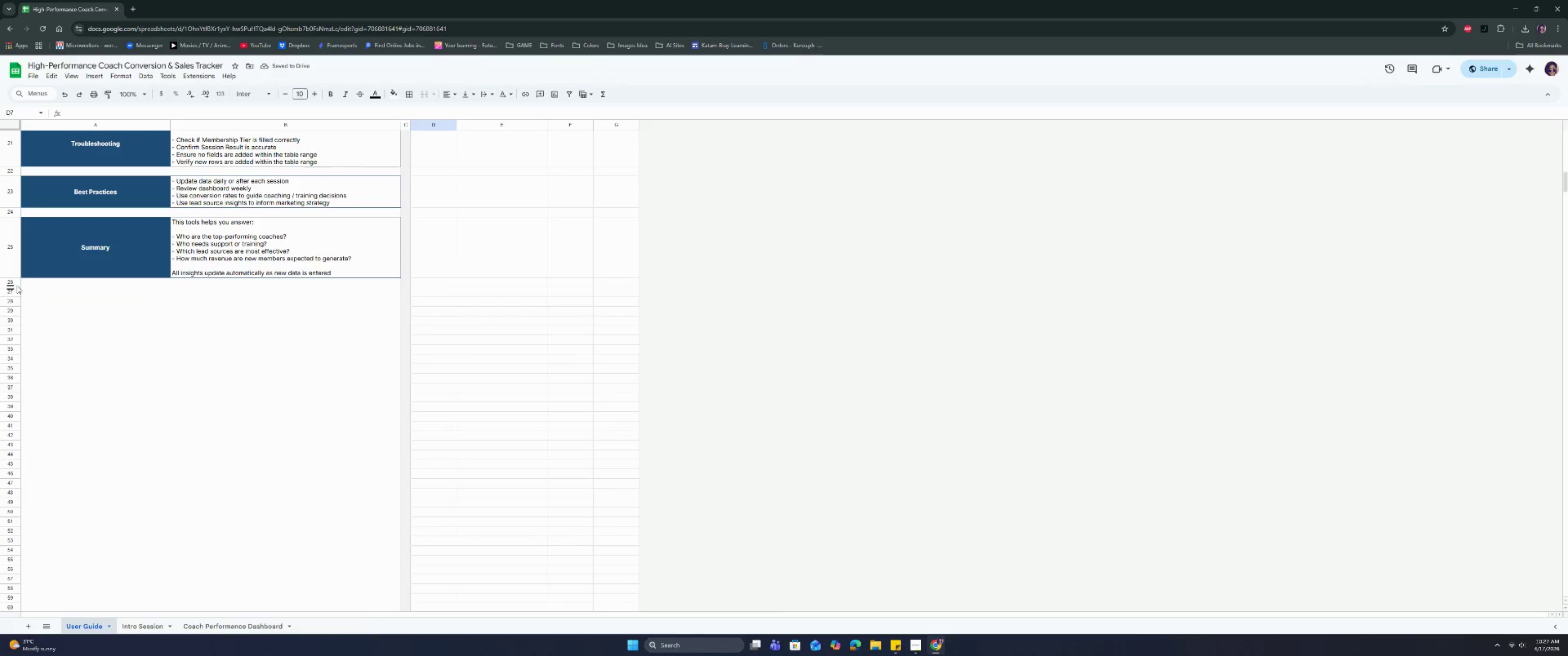 
left_click([15, 283])
 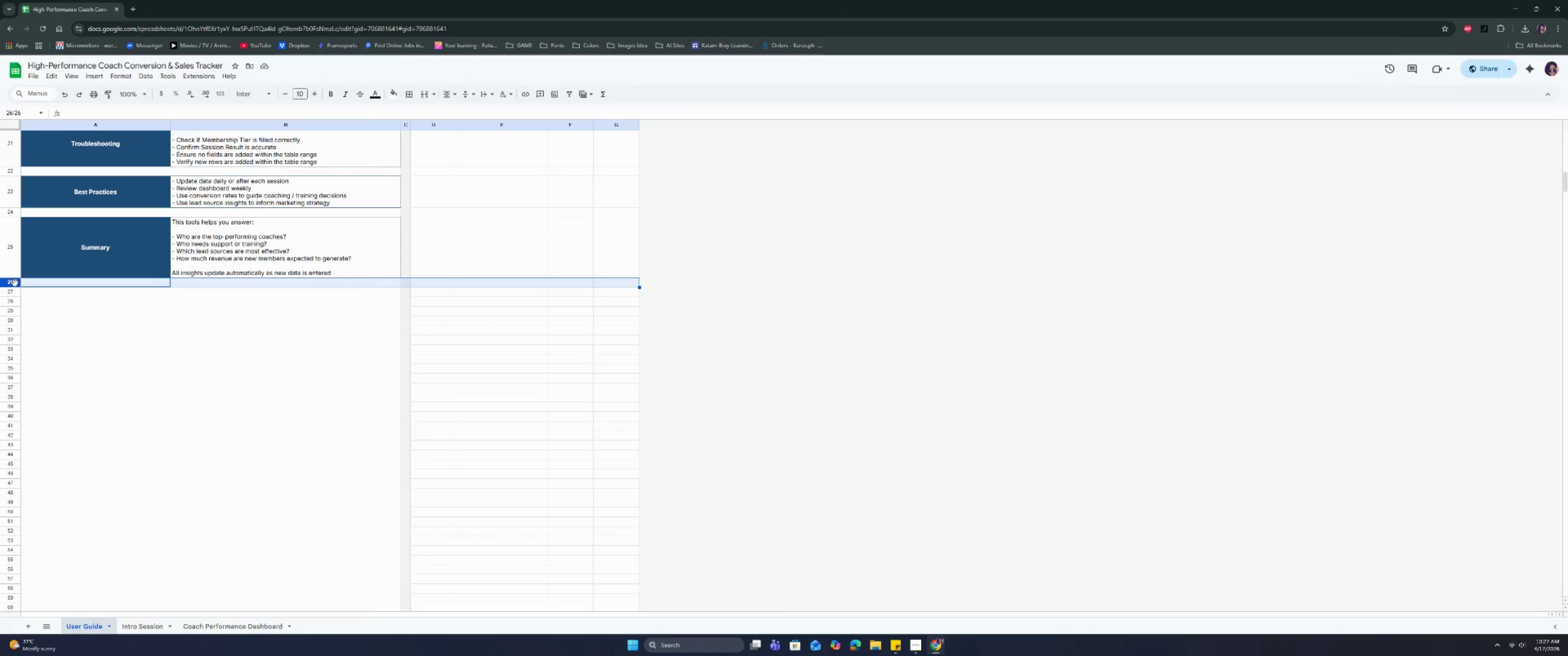 
key(Control+Shift+ArrowDown)
 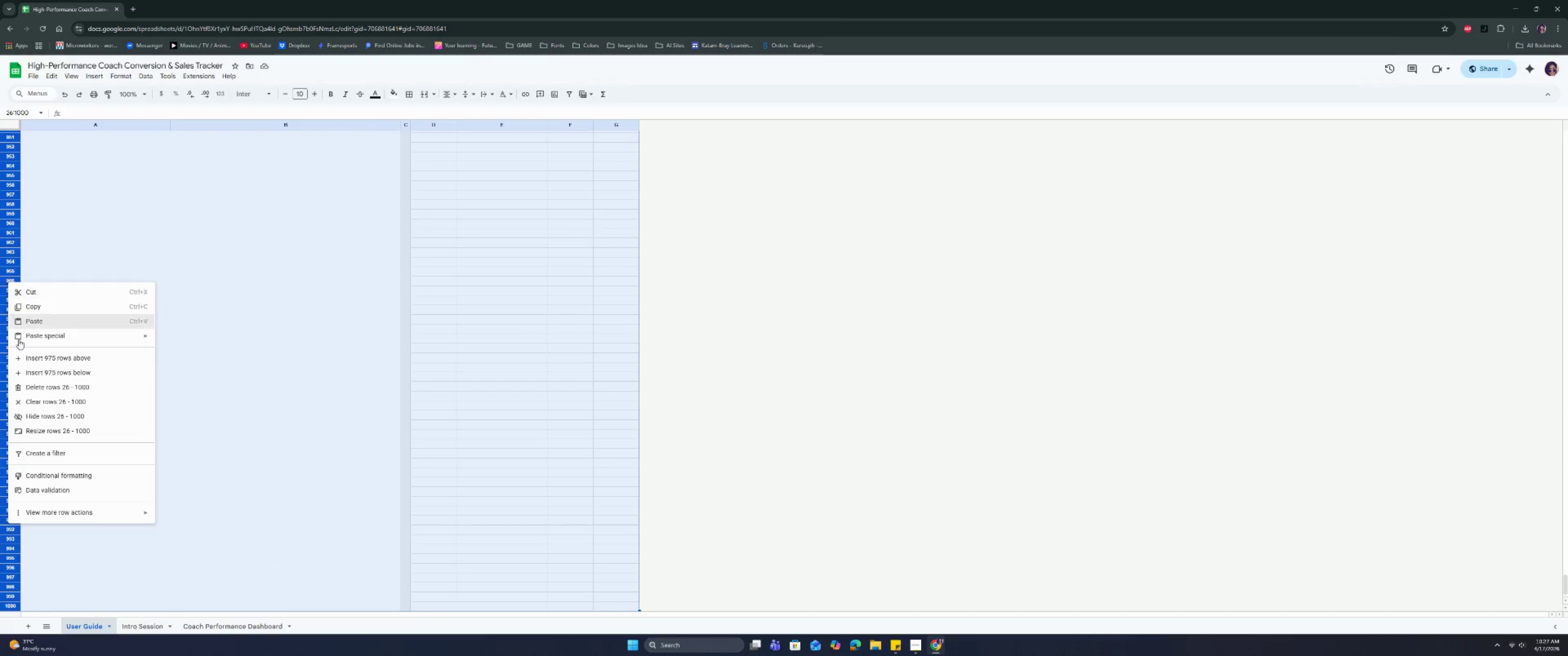 
left_click([30, 389])
 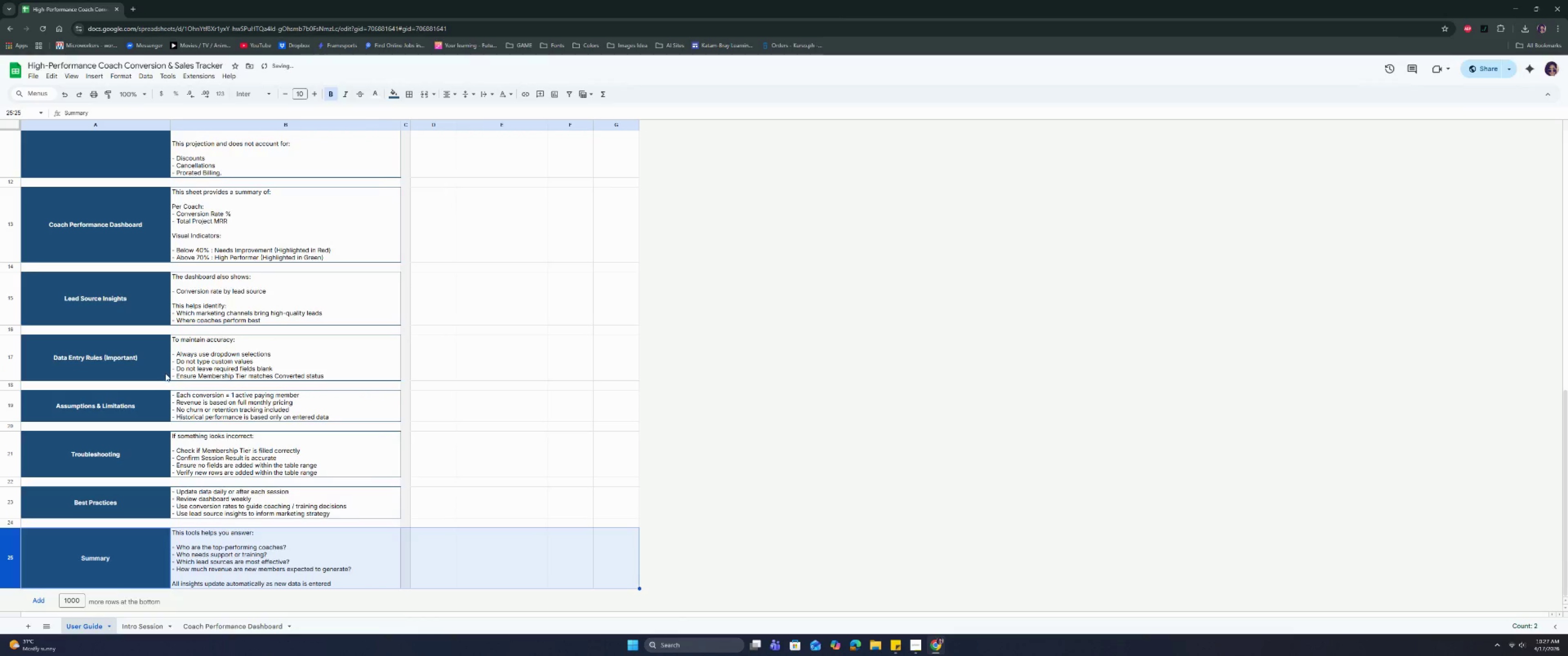 
scroll: coordinate [163, 375], scroll_direction: down, amount: 3.0
 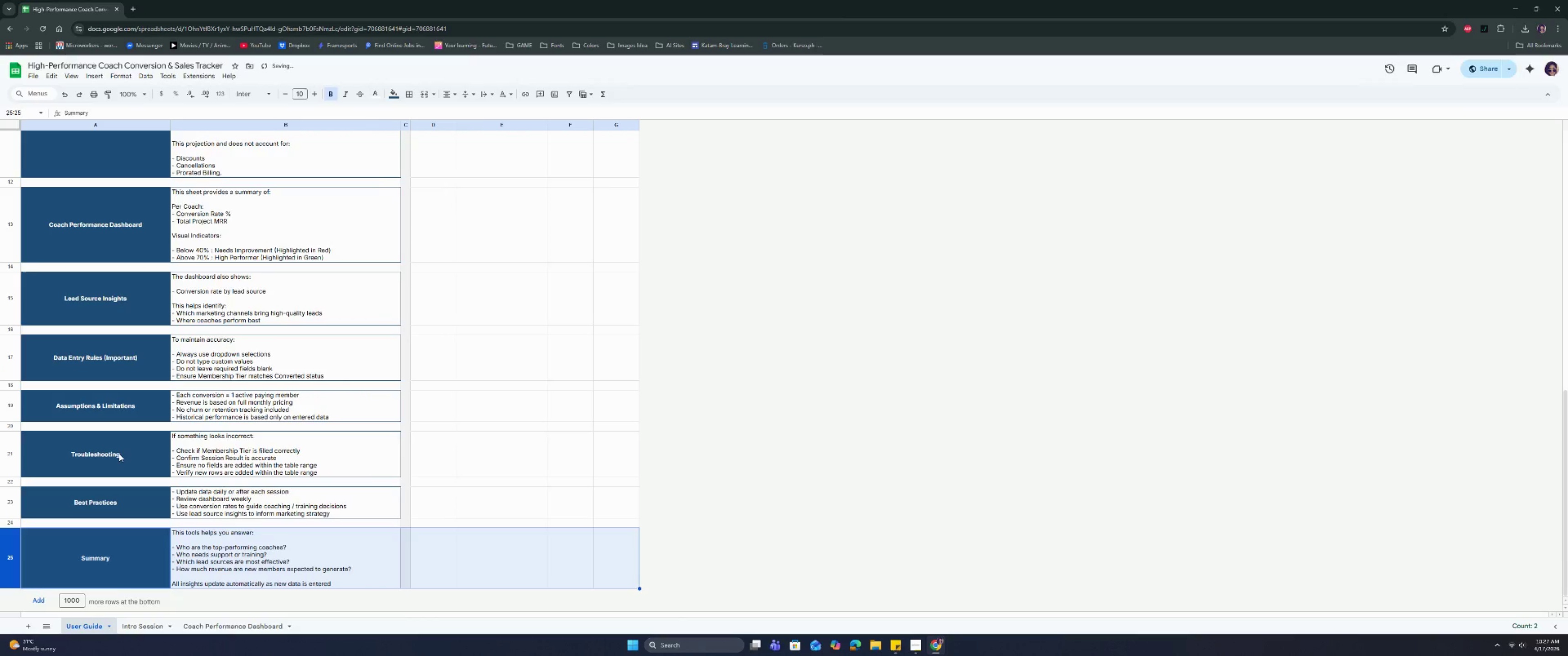 
key(Control+Z)
 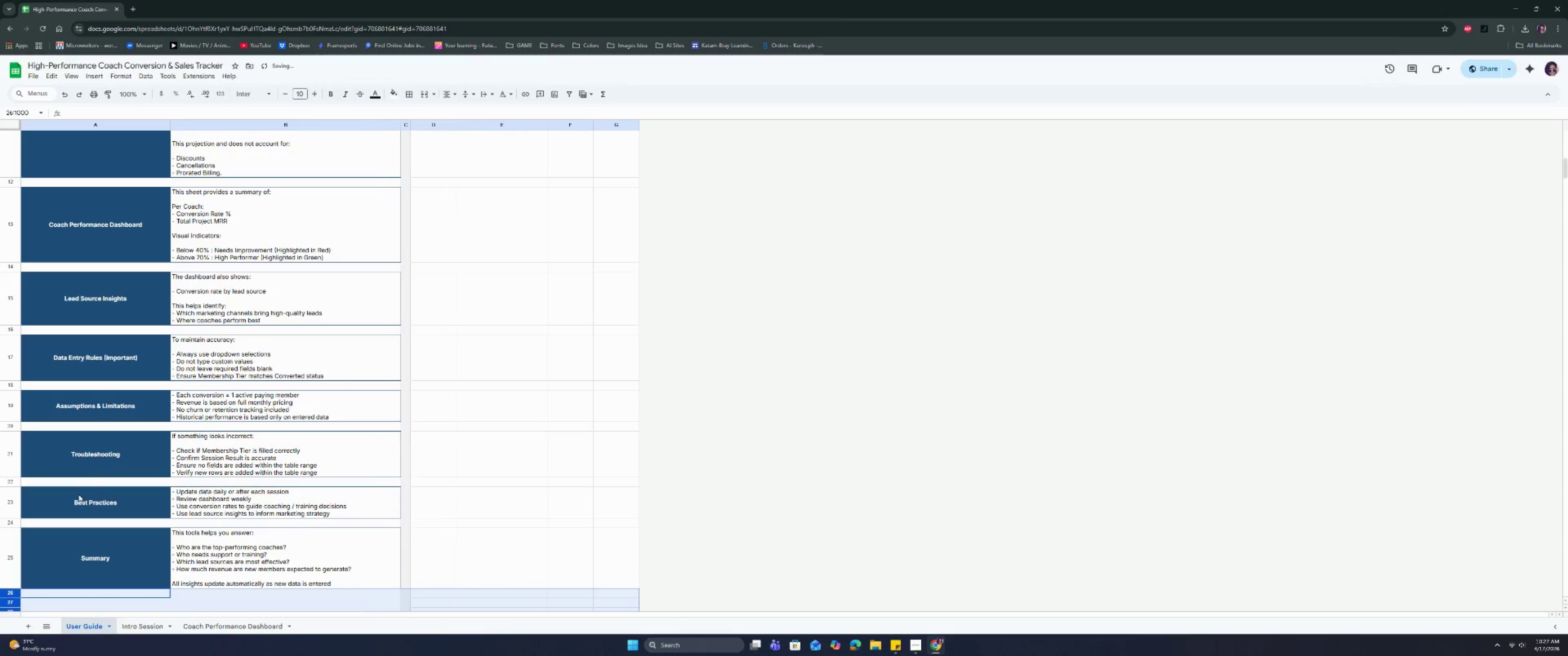 
scroll: coordinate [88, 484], scroll_direction: down, amount: 3.0
 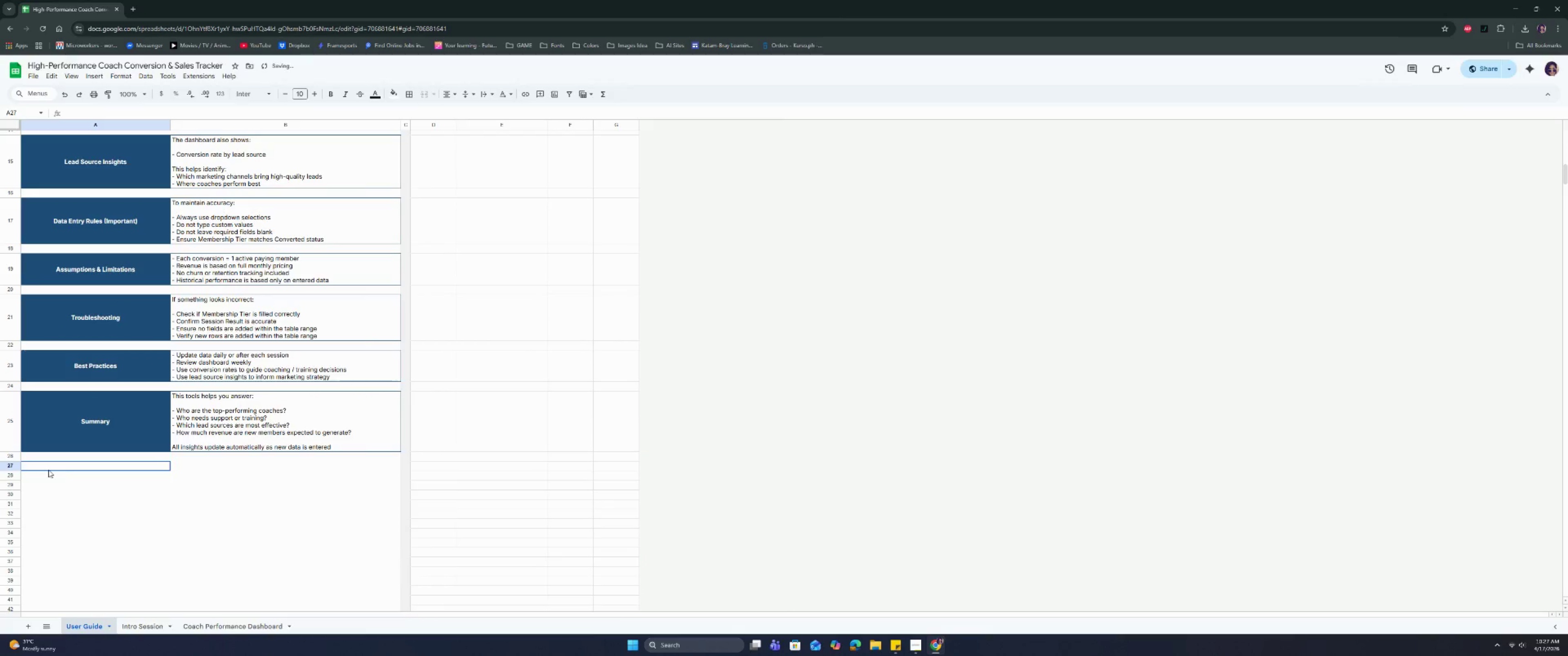 
double_click([13, 467])
 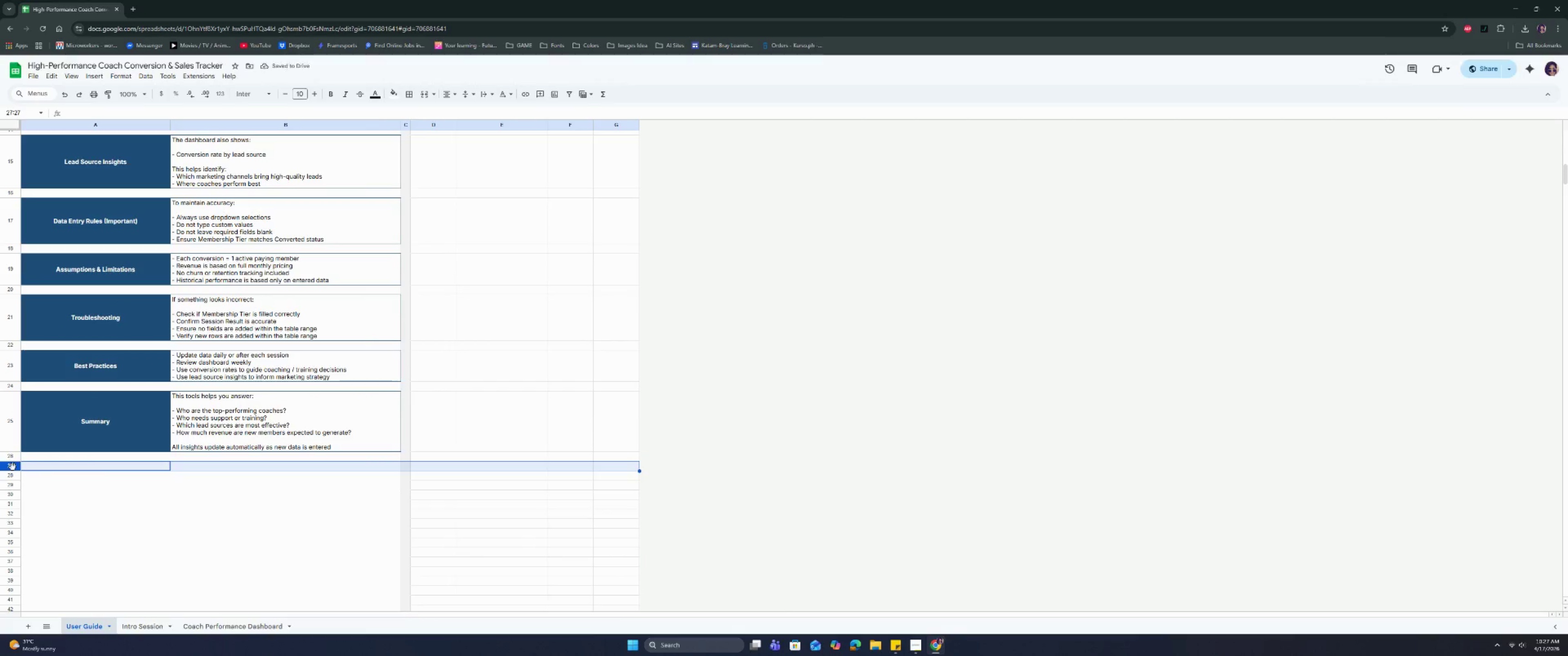 
key(Control+Shift+ArrowDown)
 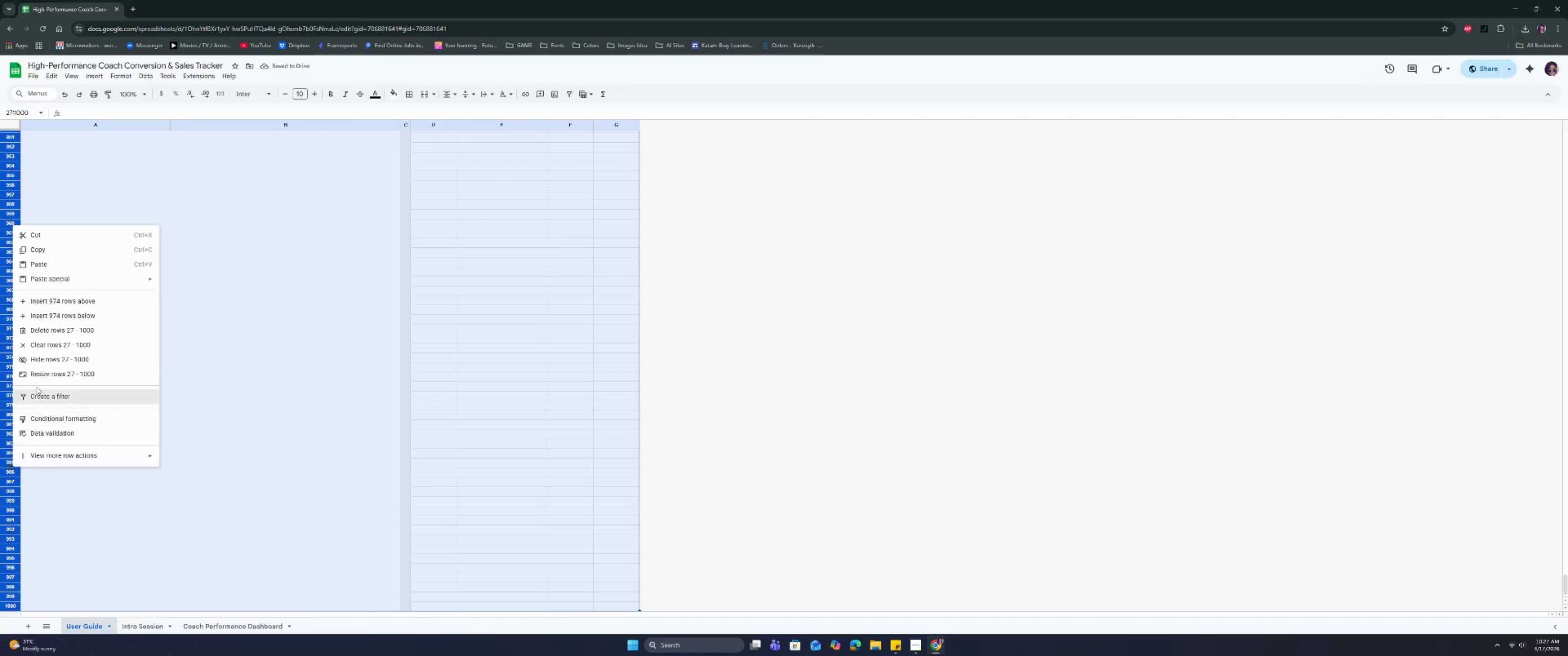 
left_click([45, 324])
 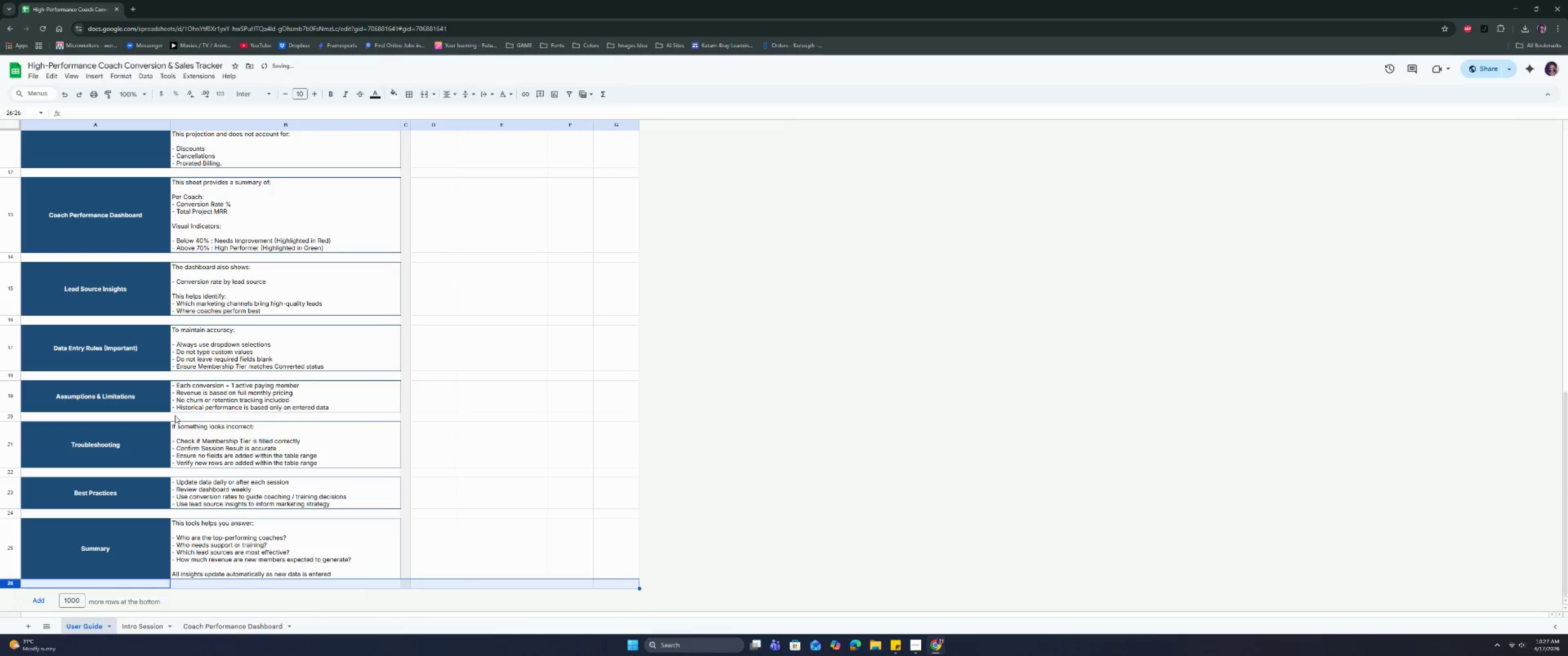 
left_click([175, 415])
 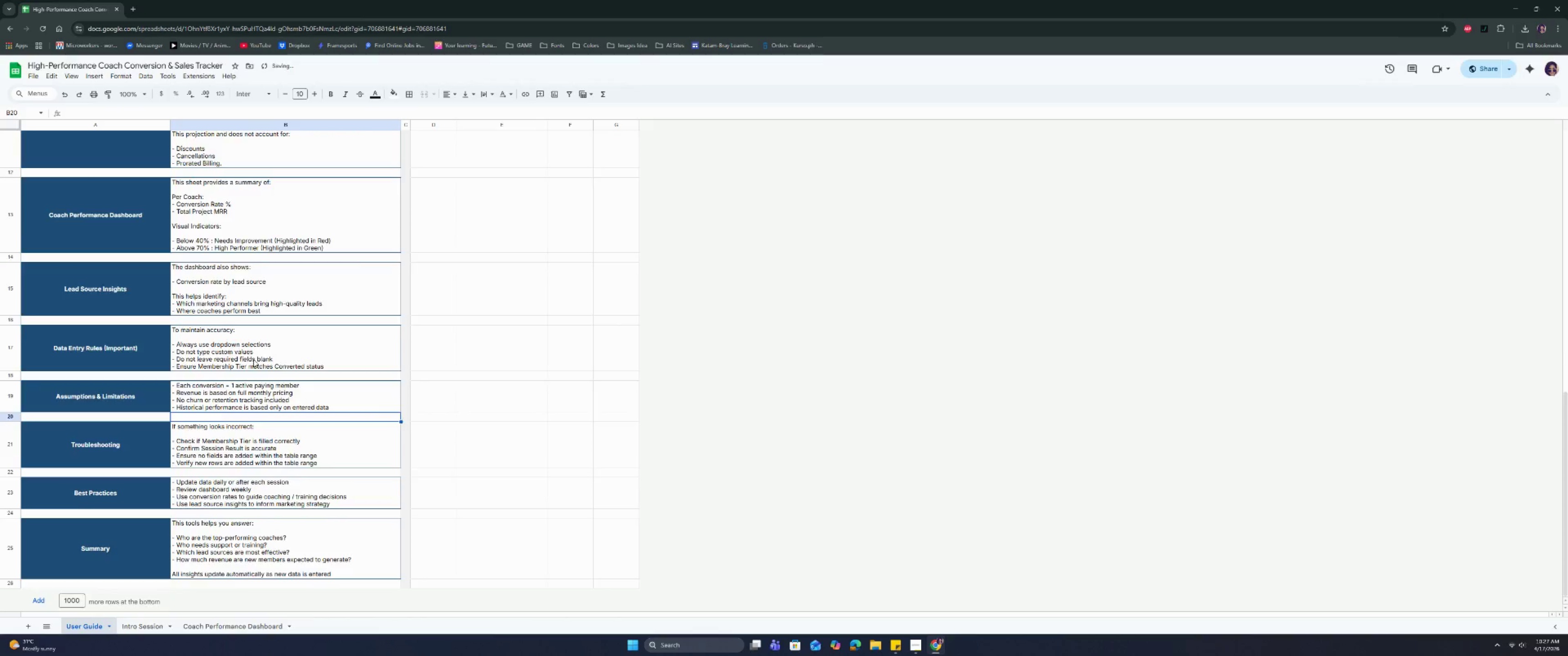 
scroll: coordinate [252, 358], scroll_direction: up, amount: 25.0
 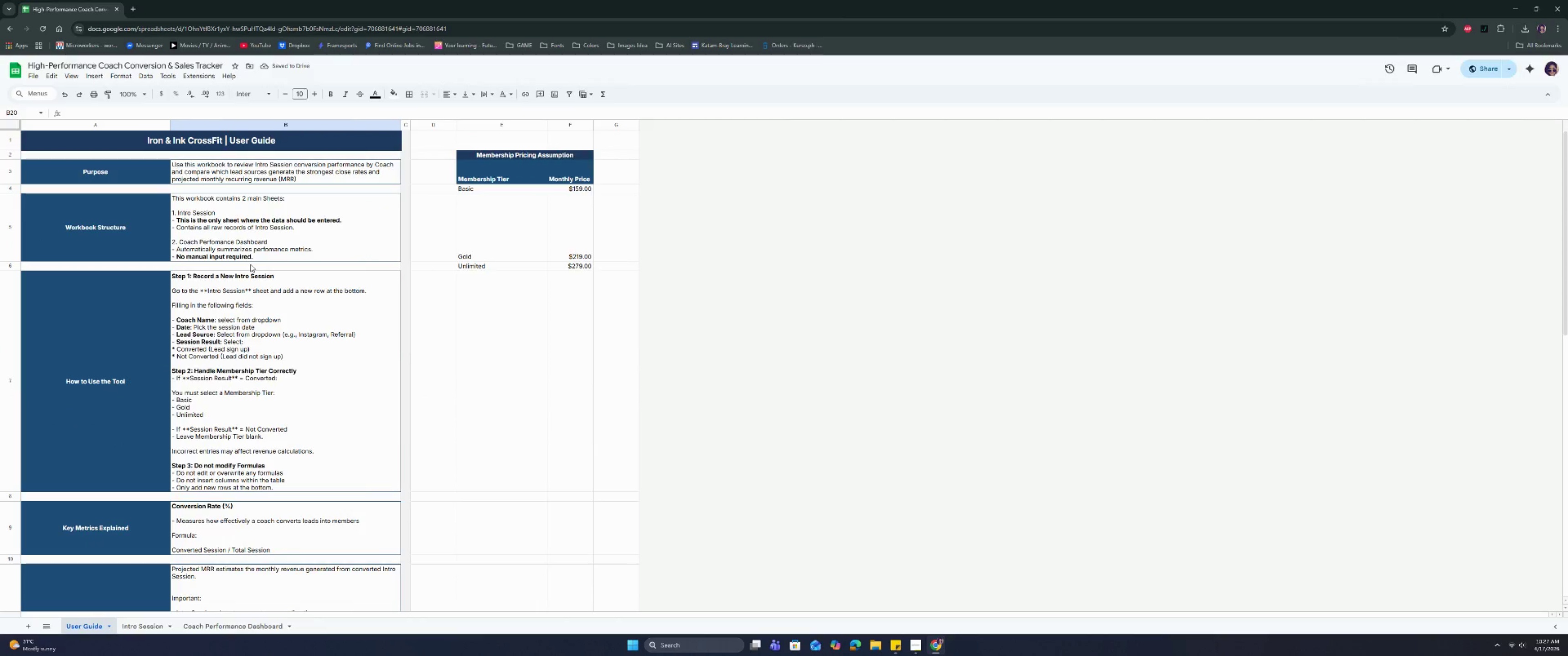 
scroll: coordinate [251, 264], scroll_direction: down, amount: 5.0
 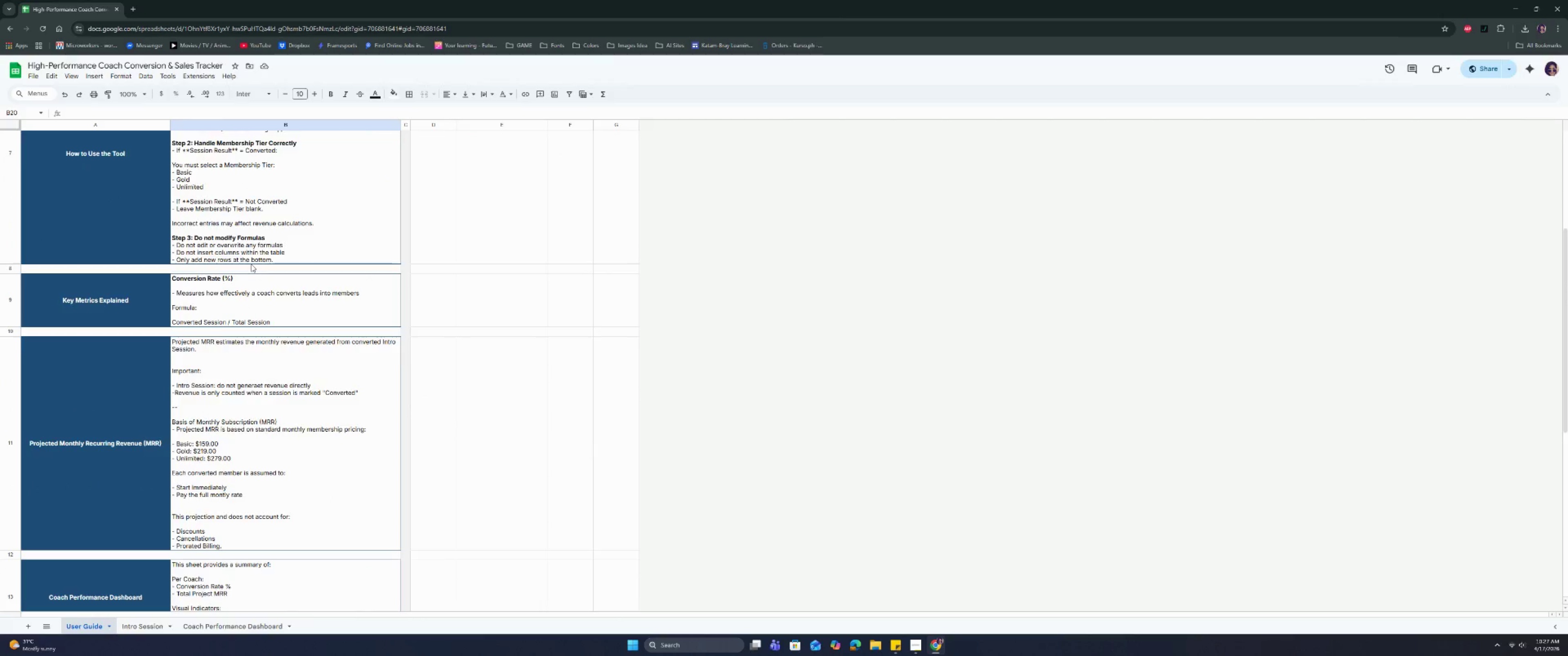 
scroll: coordinate [252, 264], scroll_direction: up, amount: 9.0
 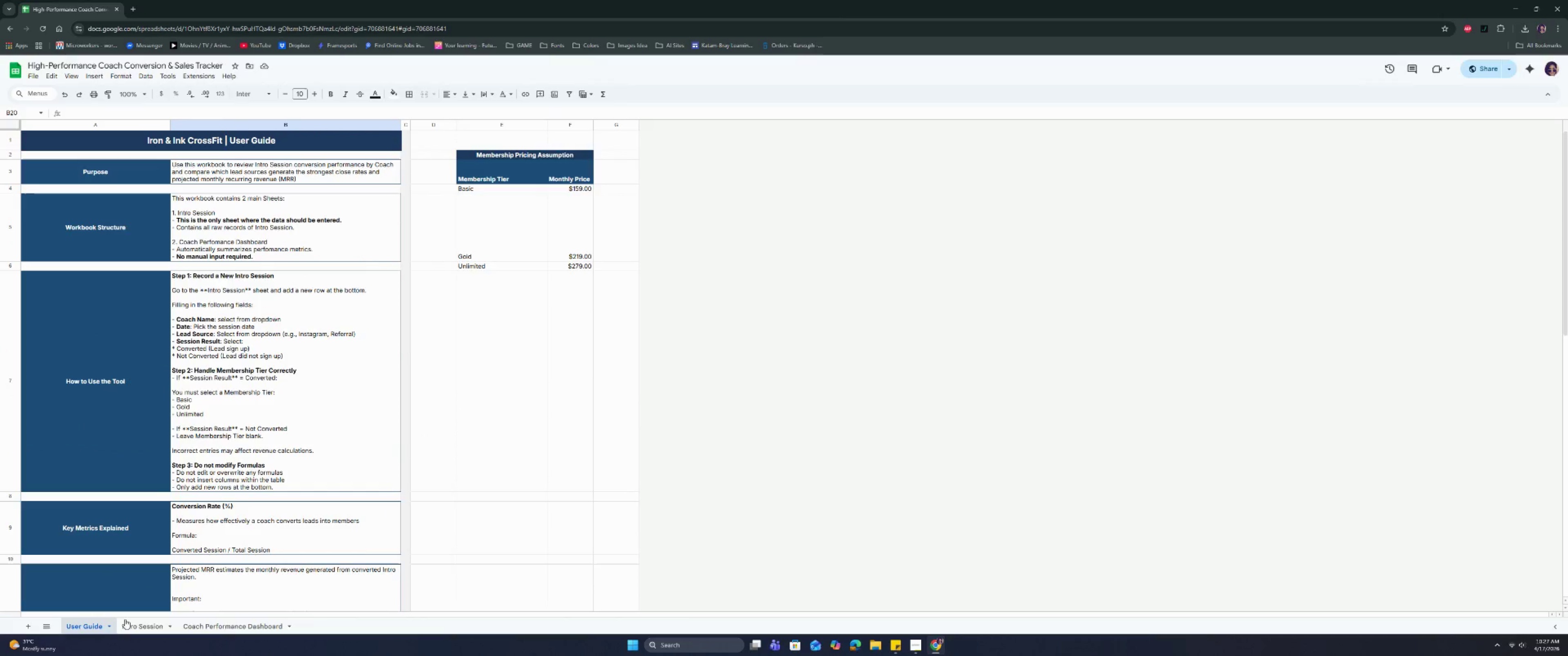 
left_click([125, 624])
 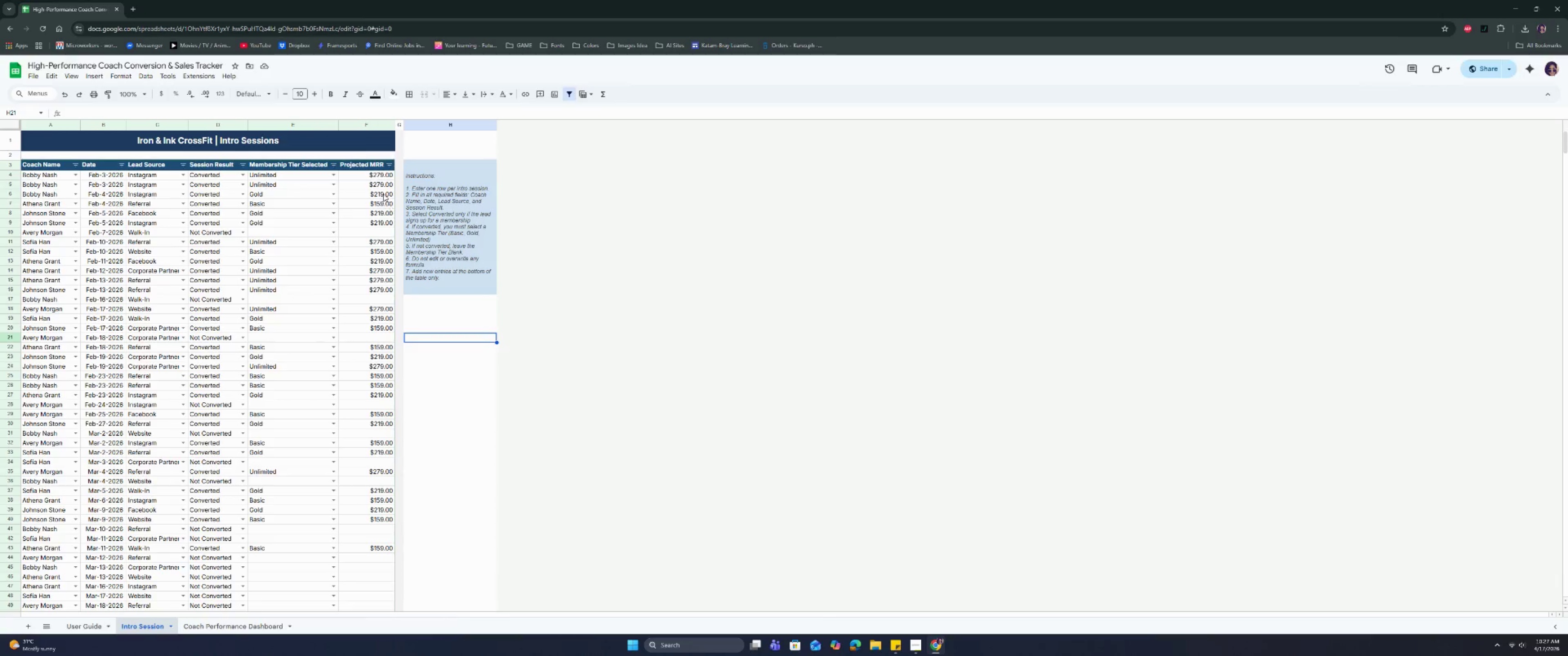 
left_click([373, 174])
 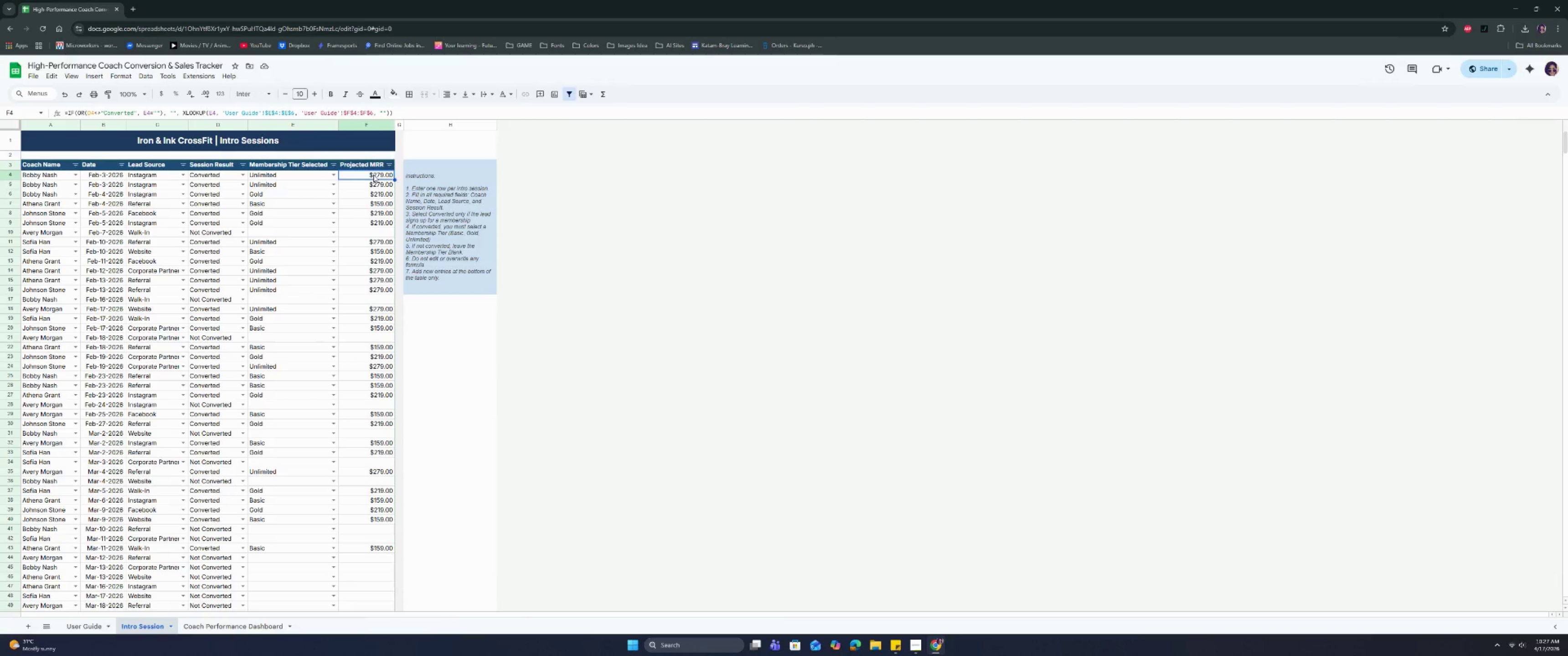 
key(Control+Shift+ArrowDown)
 